 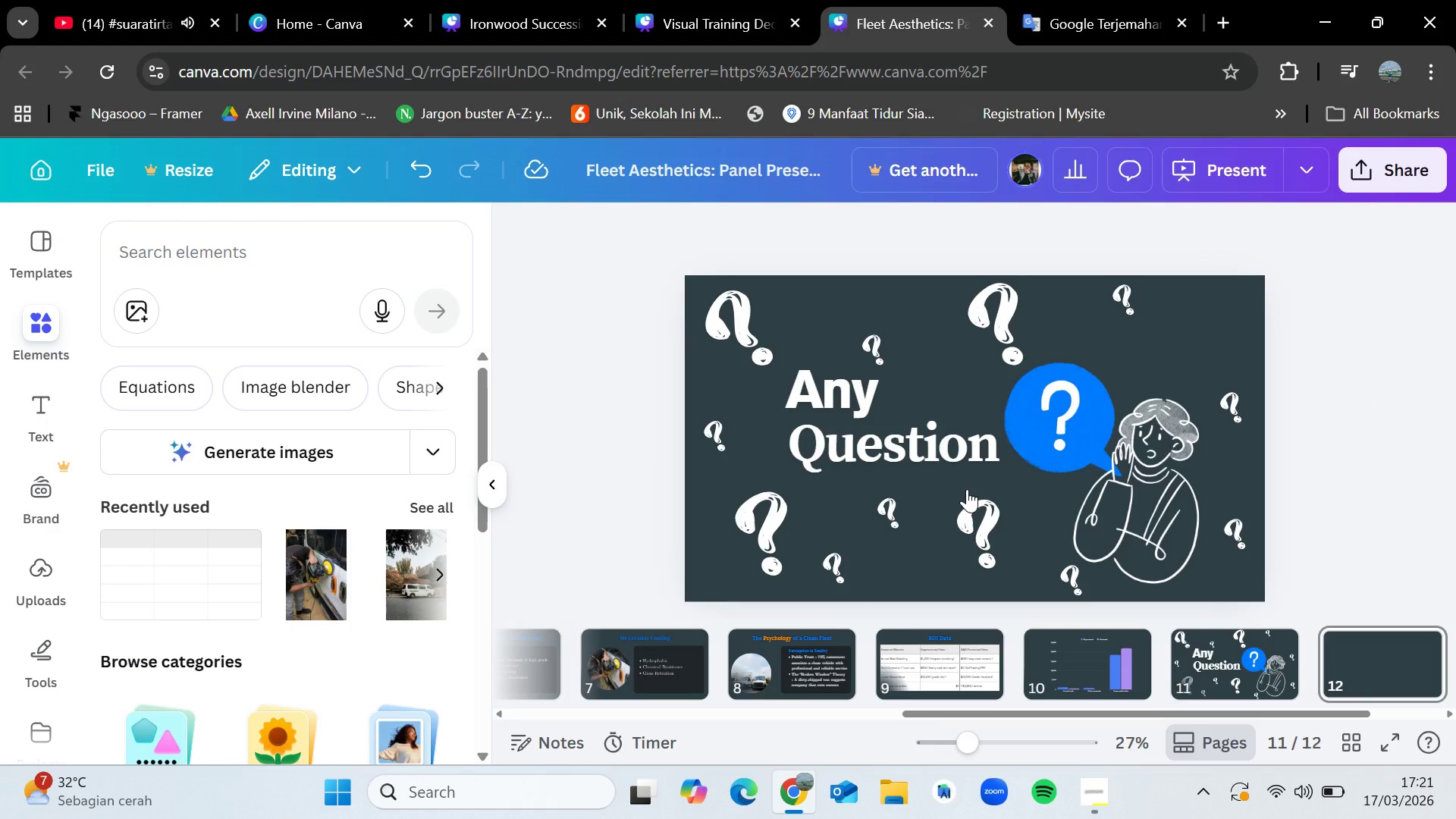 
left_click([262, 263])
 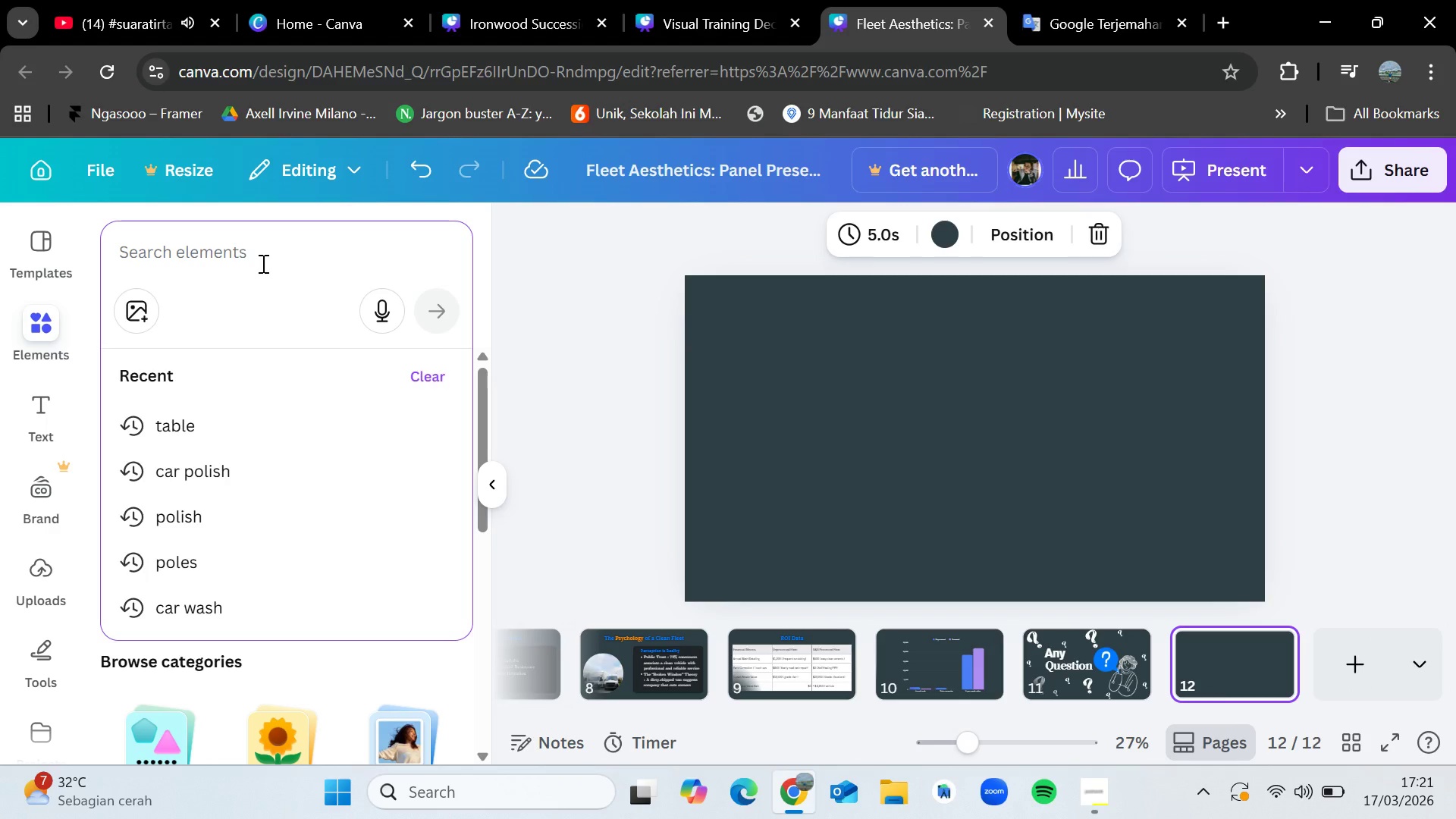 
type(thank you)
 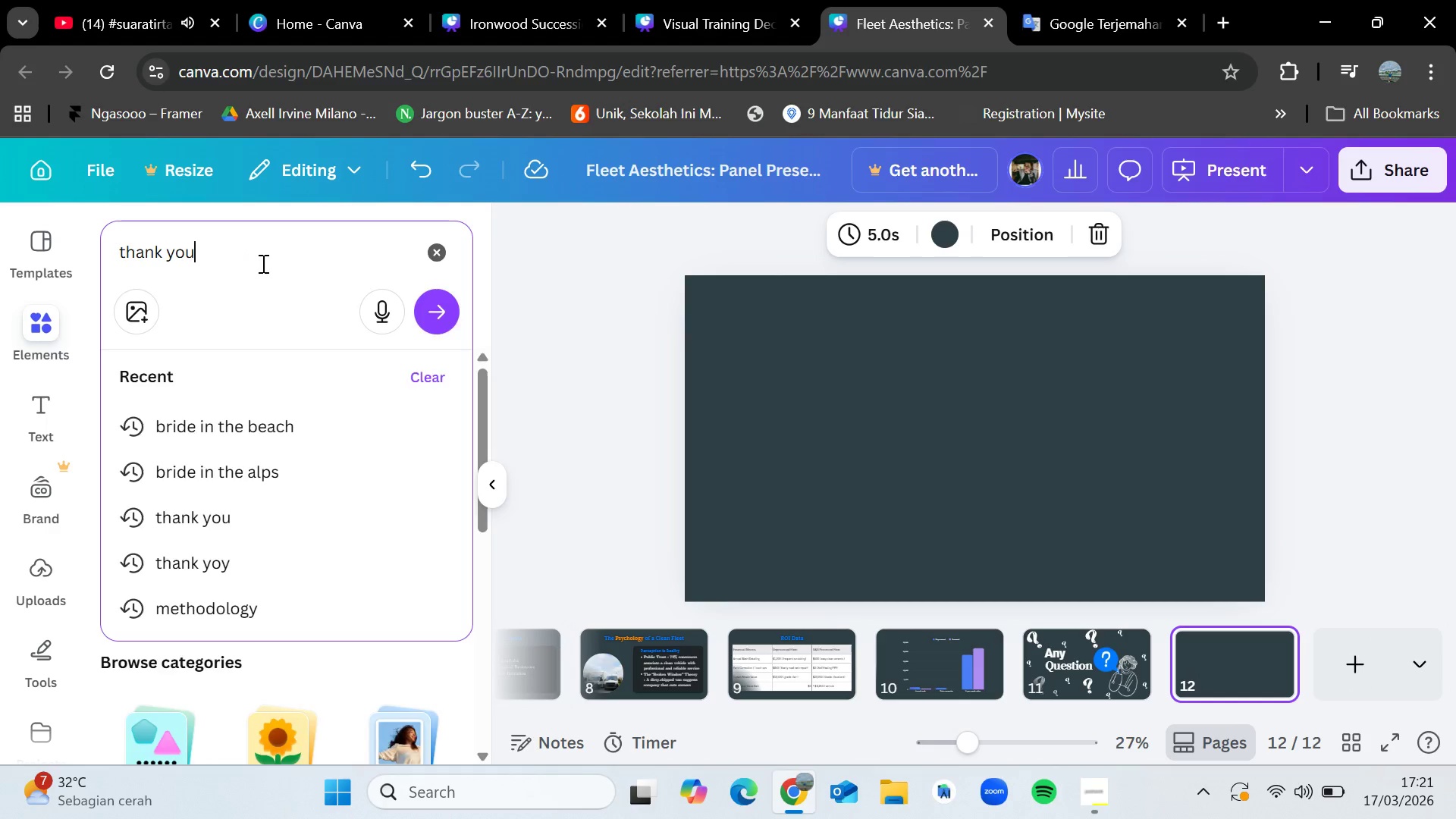 
key(Enter)
 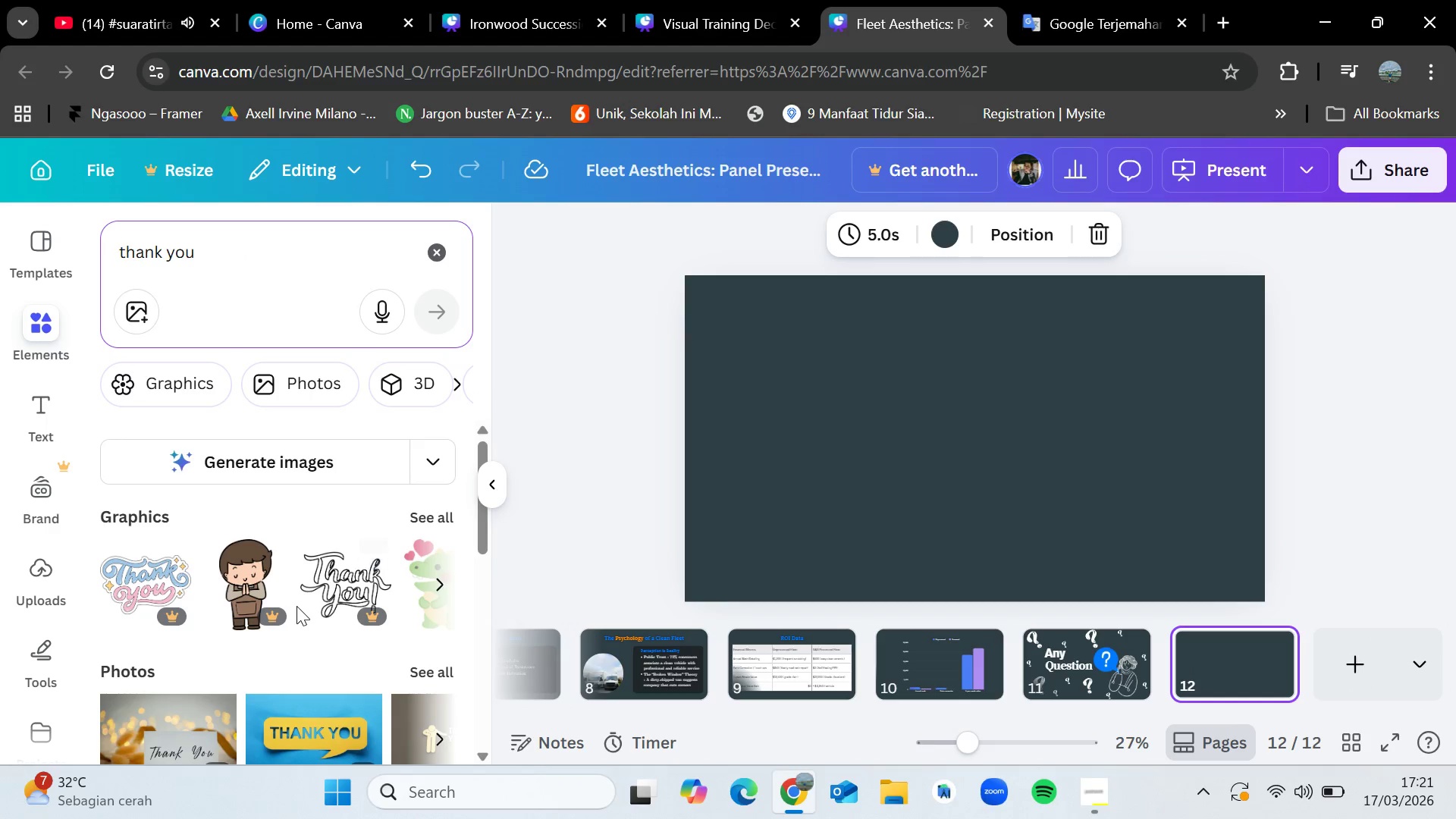 
left_click([436, 510])
 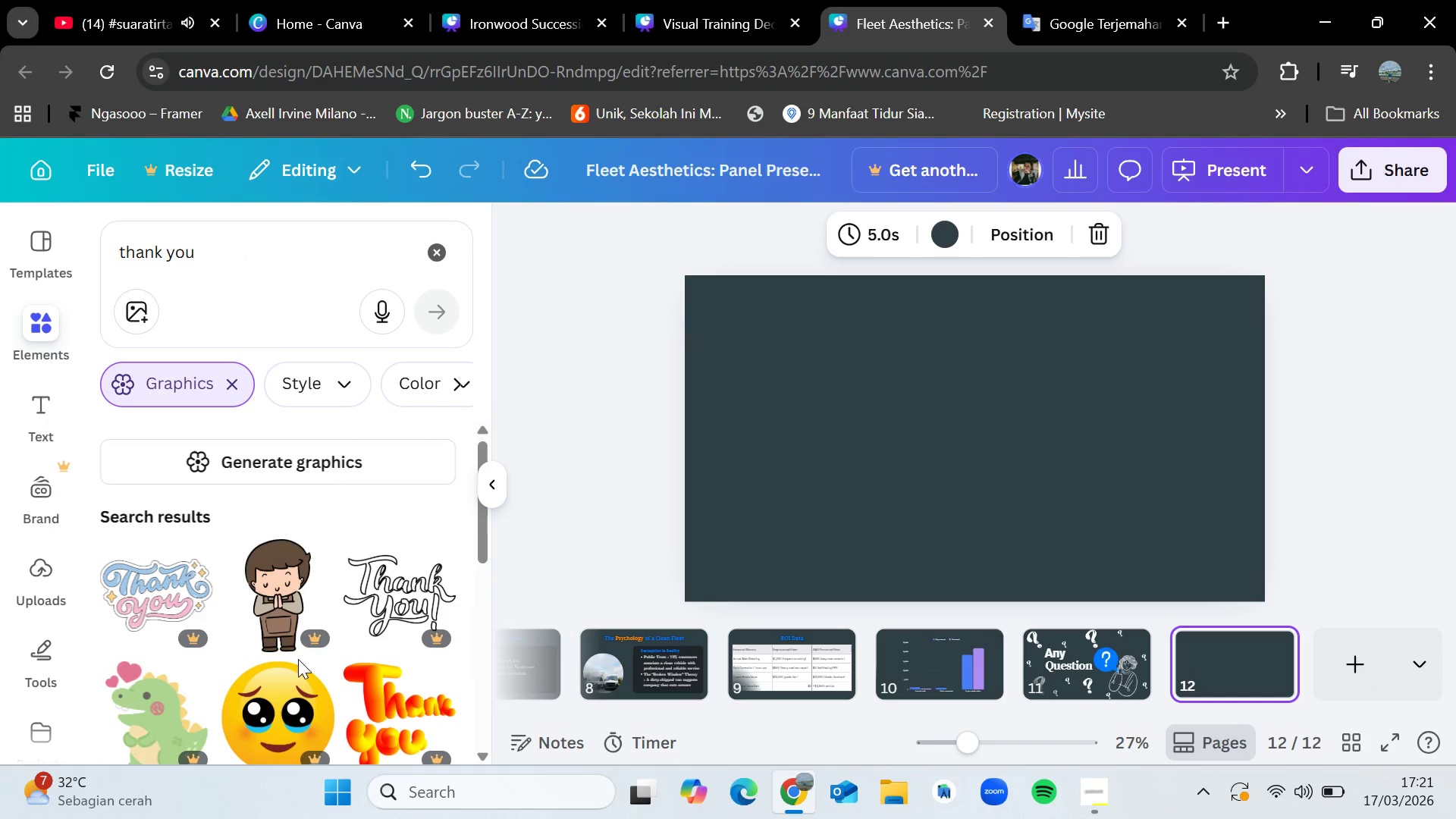 
scroll: coordinate [297, 660], scroll_direction: down, amount: 2.0
 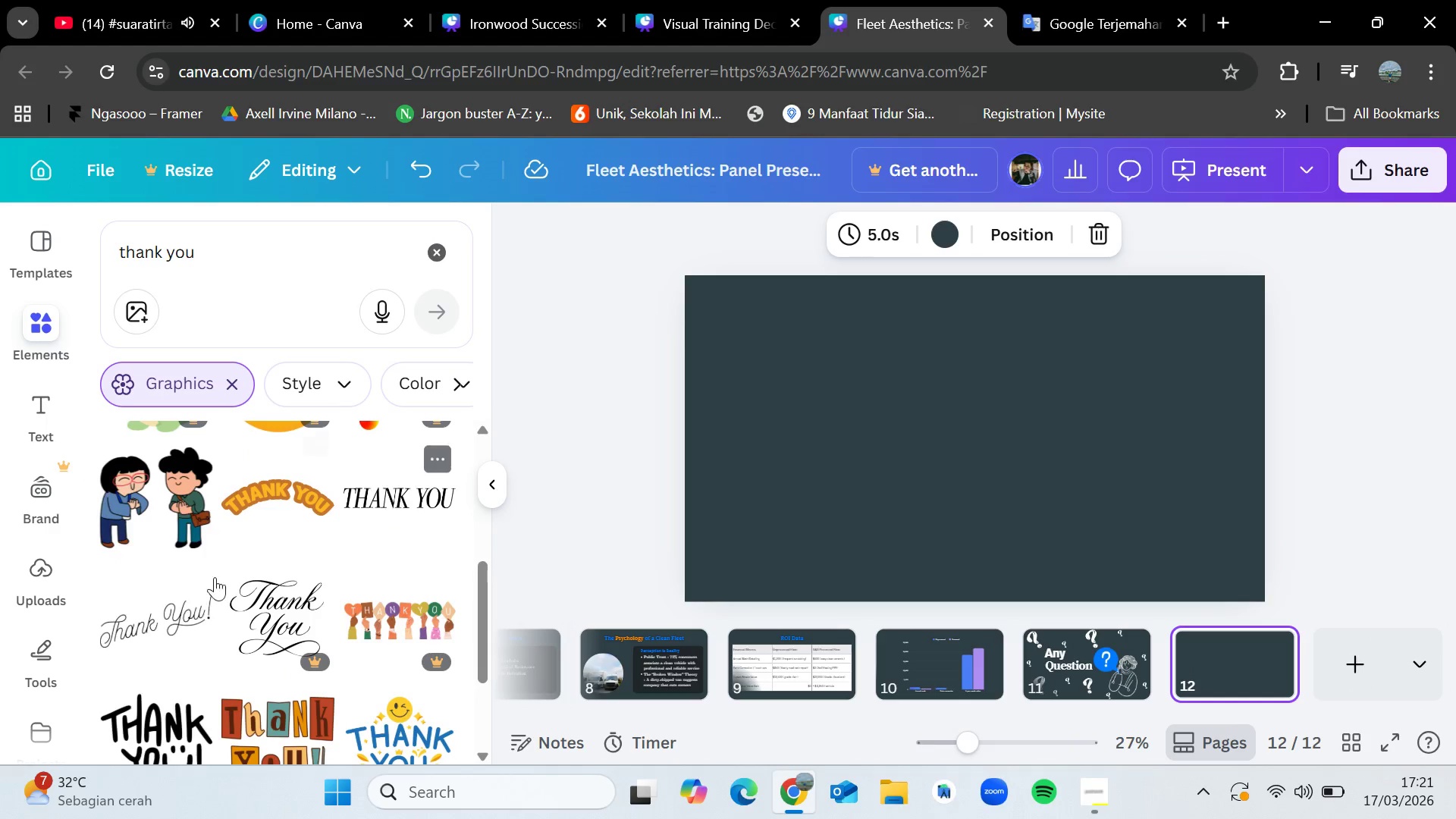 
left_click_drag(start_coordinate=[413, 500], to_coordinate=[835, 442])
 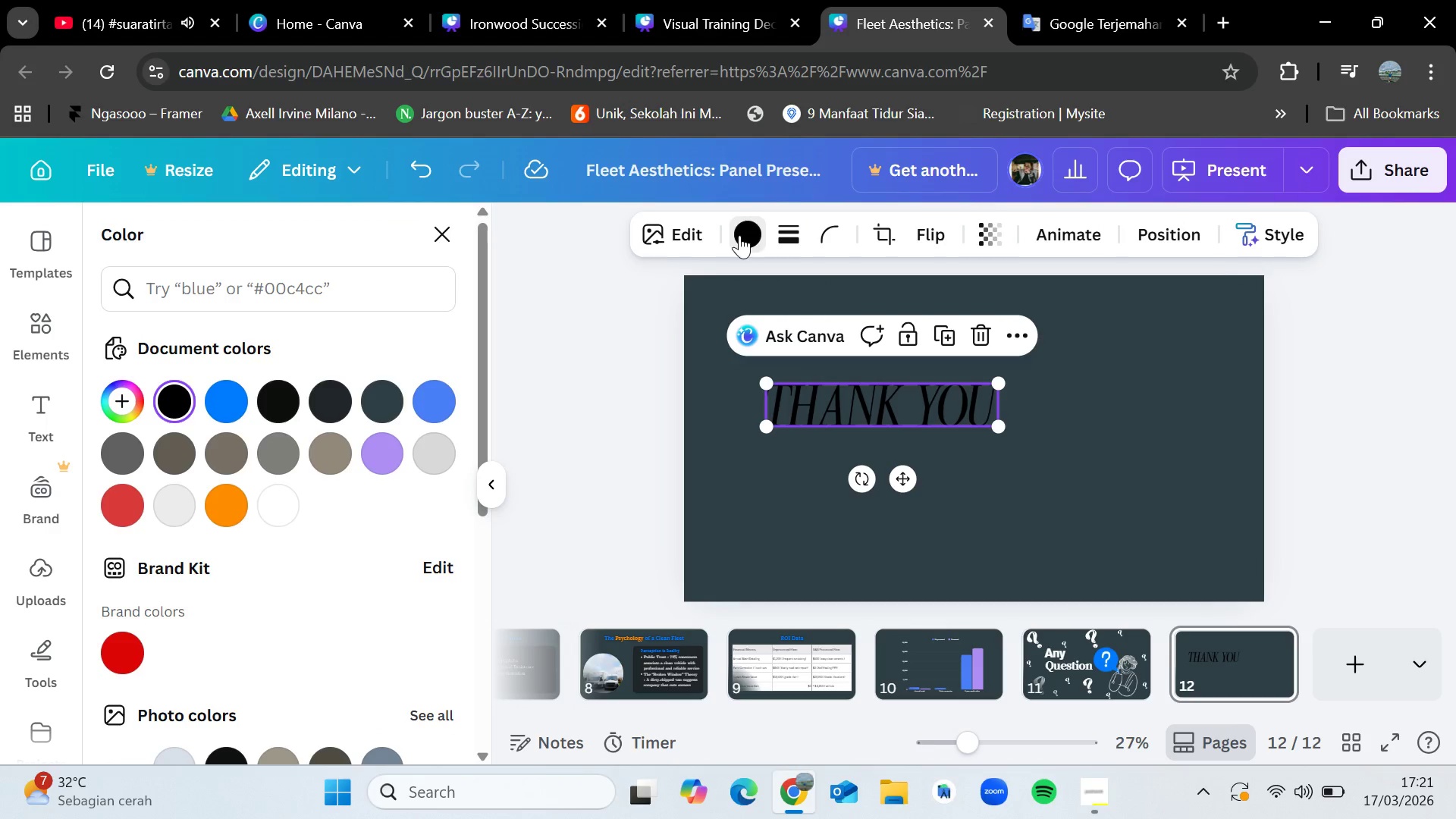 
left_click([268, 512])
 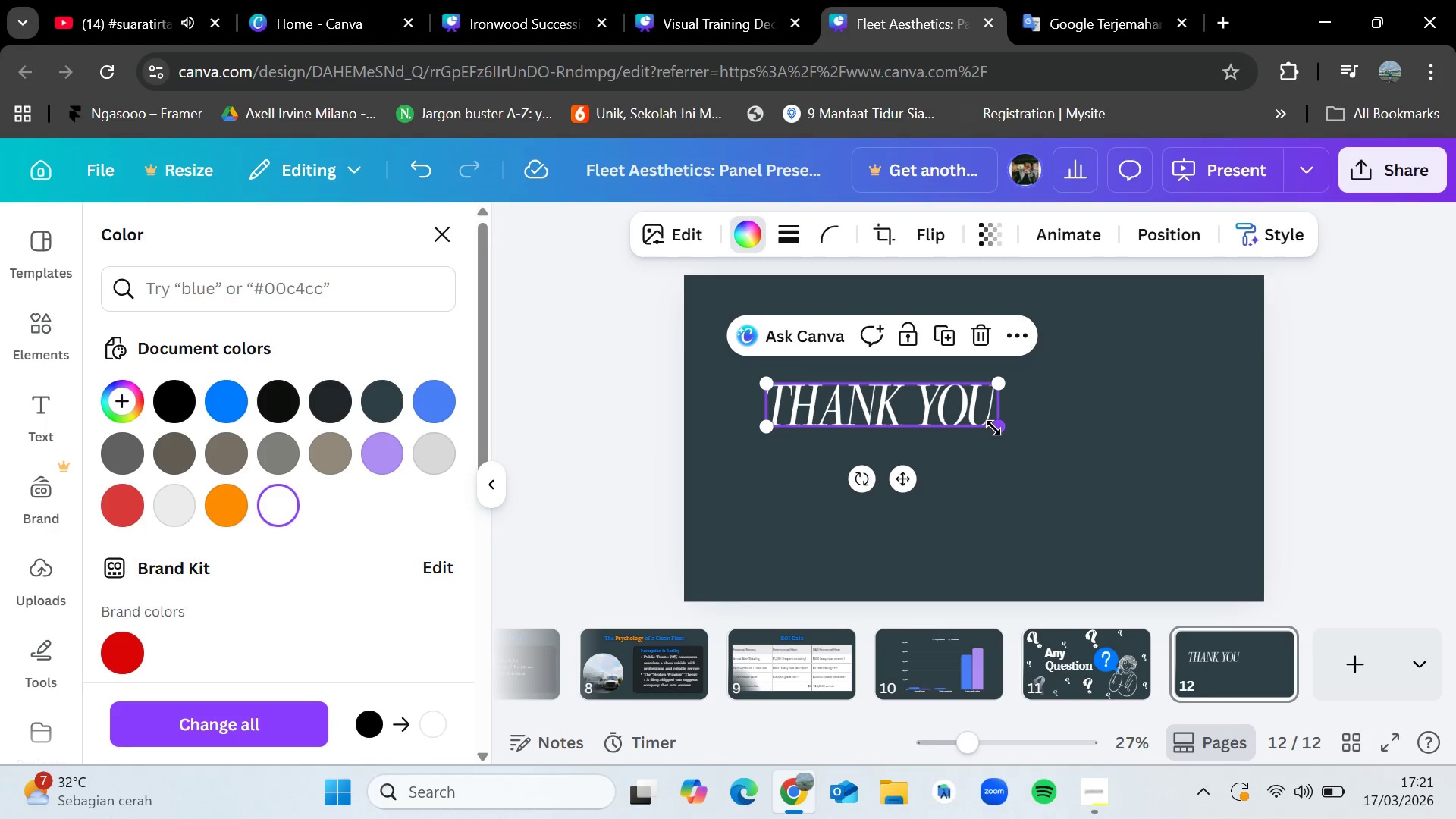 
left_click_drag(start_coordinate=[1003, 428], to_coordinate=[1161, 551])
 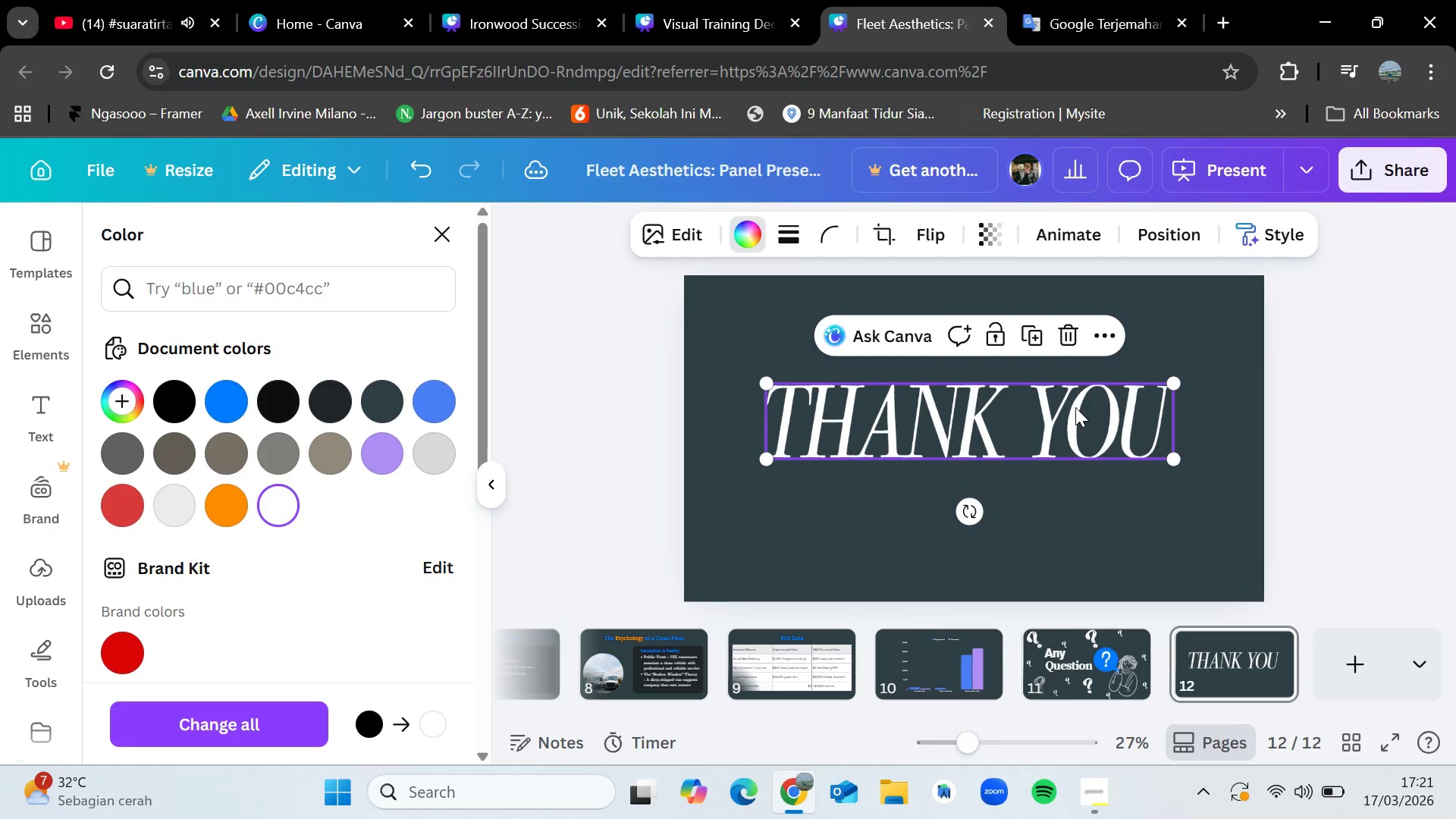 
left_click_drag(start_coordinate=[1075, 406], to_coordinate=[1081, 425])
 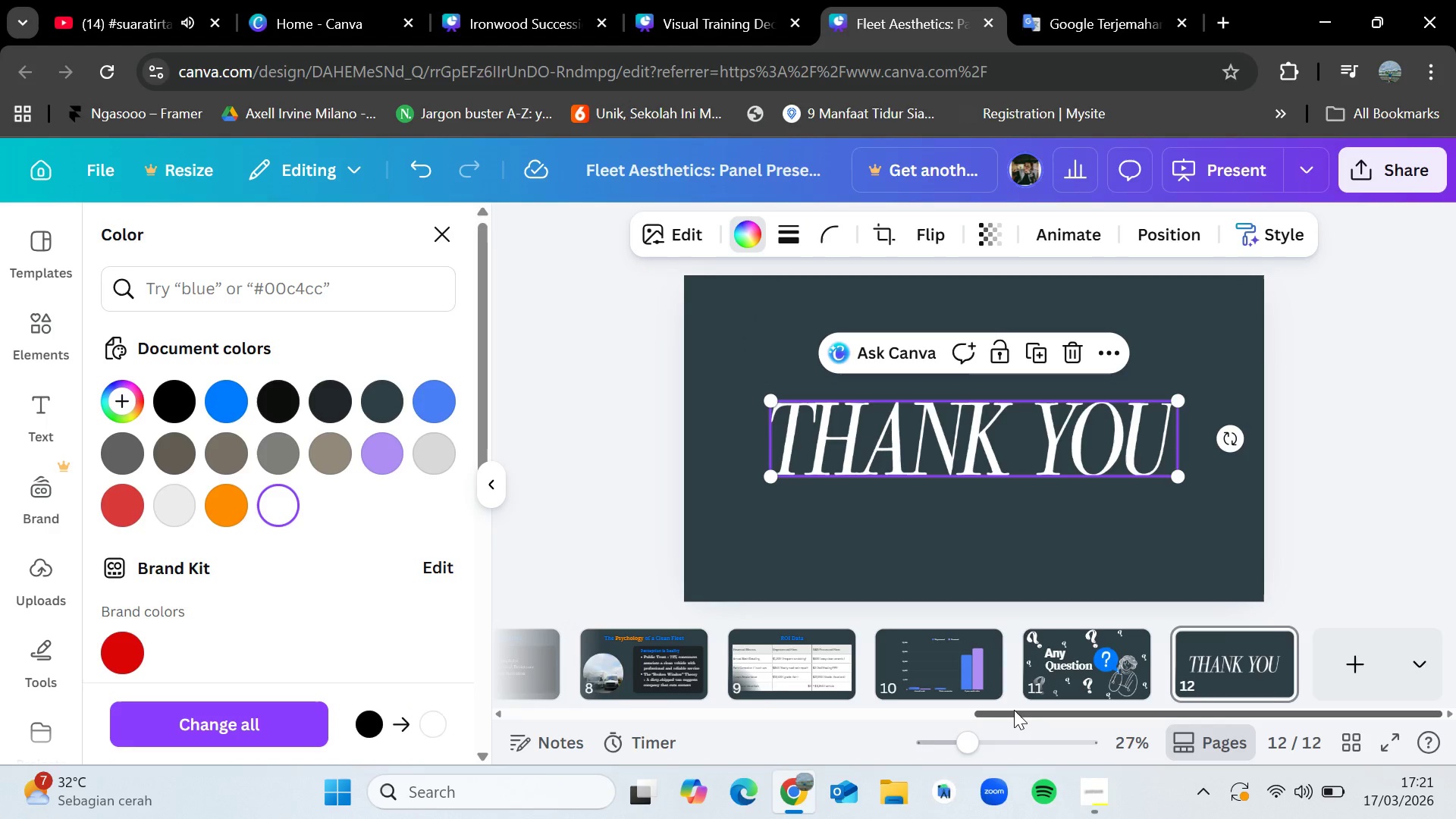 
left_click_drag(start_coordinate=[1014, 710], to_coordinate=[1338, 673])
 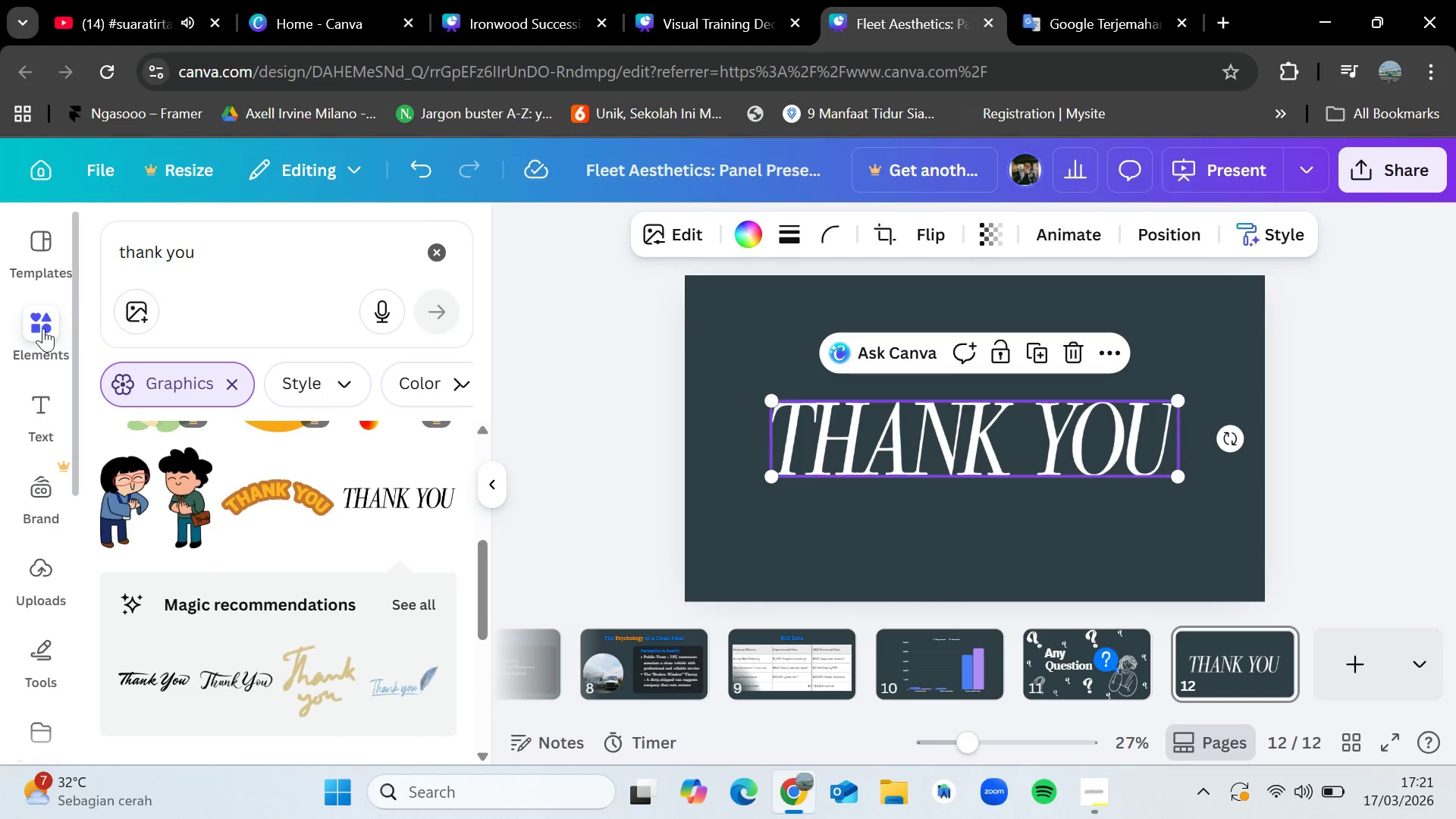 
left_click_drag(start_coordinate=[293, 258], to_coordinate=[140, 262])
 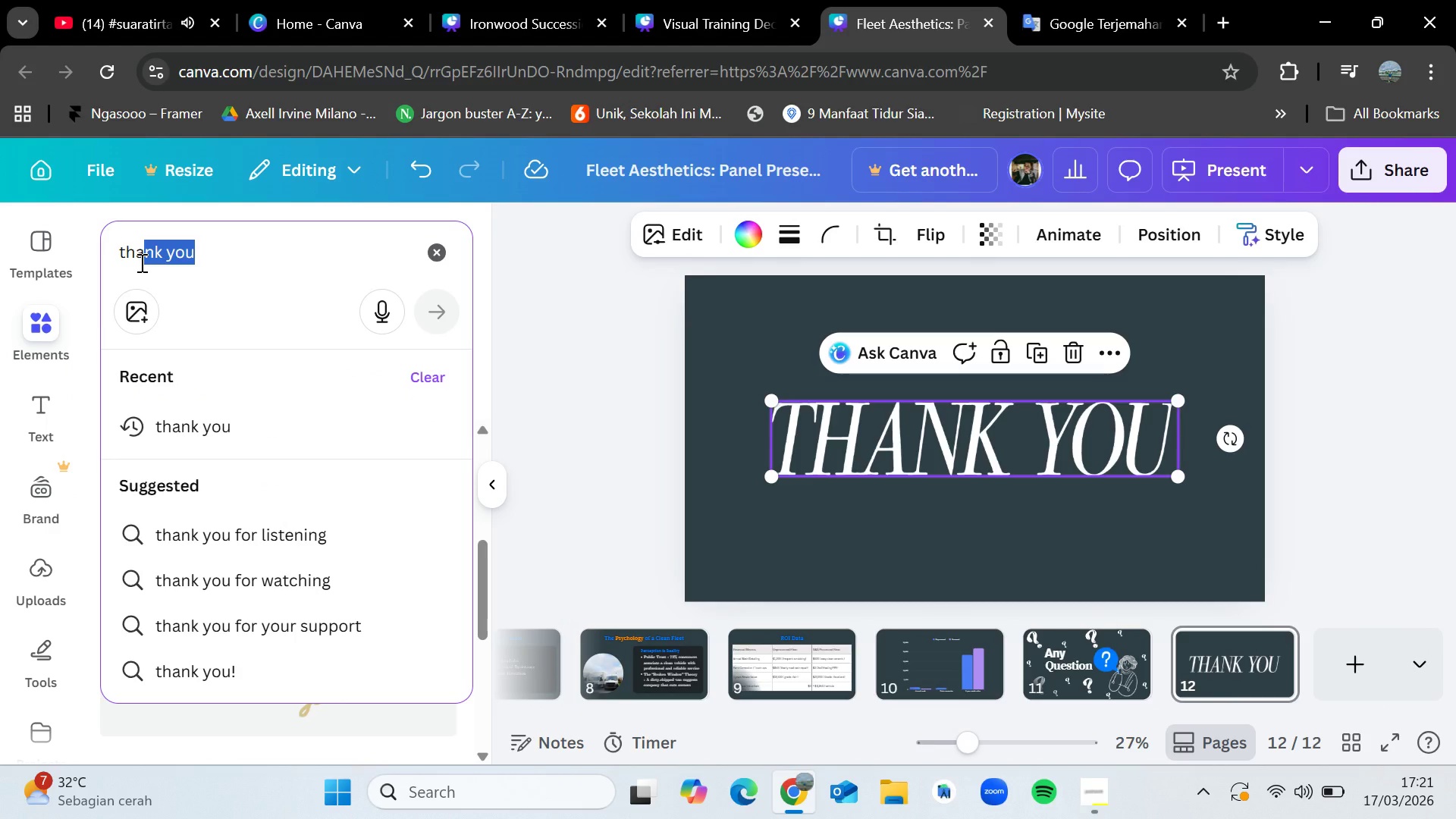 
key(Backspace)
key(Backspace)
key(Backspace)
type(c)
key(Backspace)
key(Backspace)
type(courier boc)
key(Backspace)
type(x)
 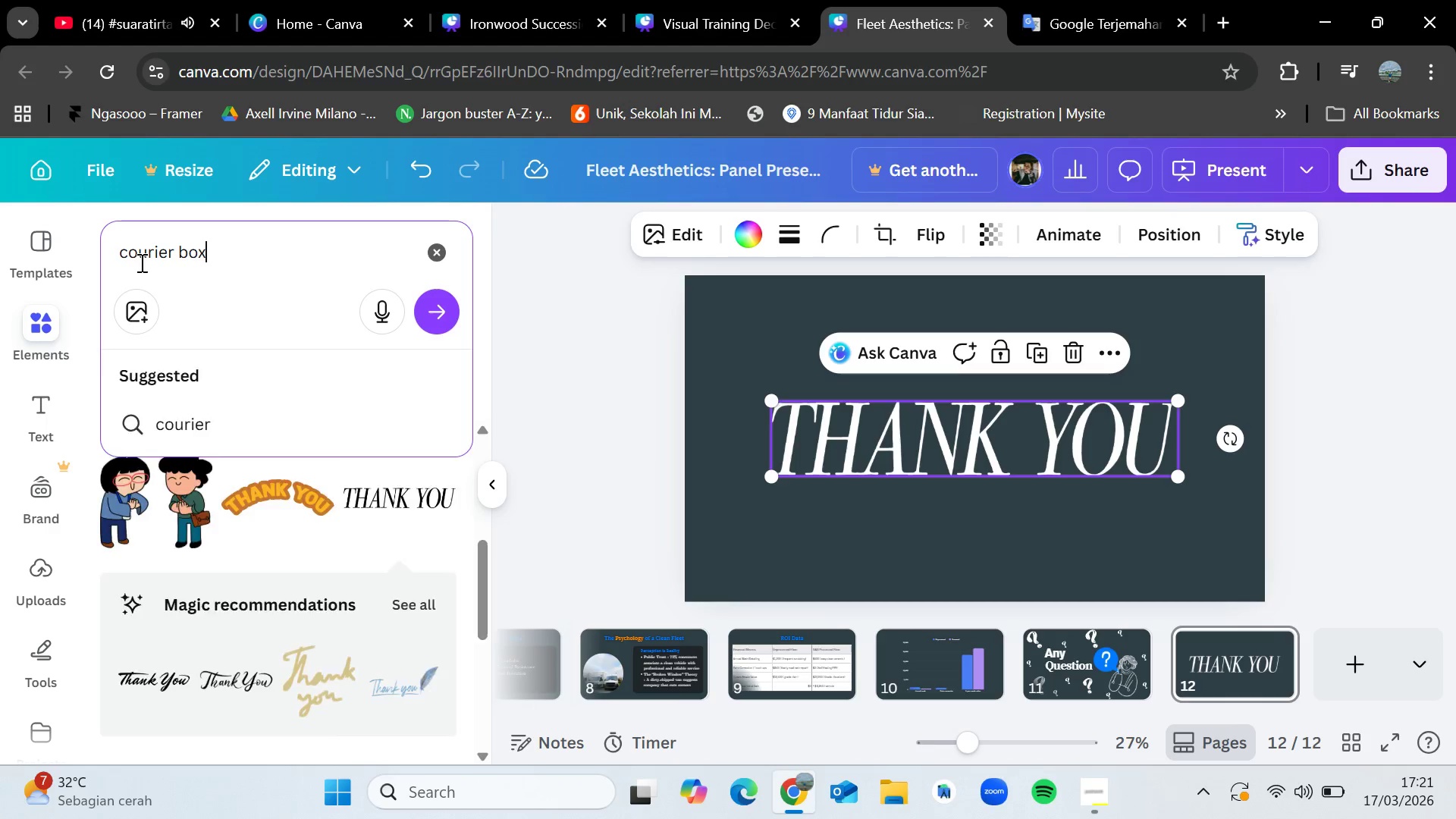 
key(Enter)
 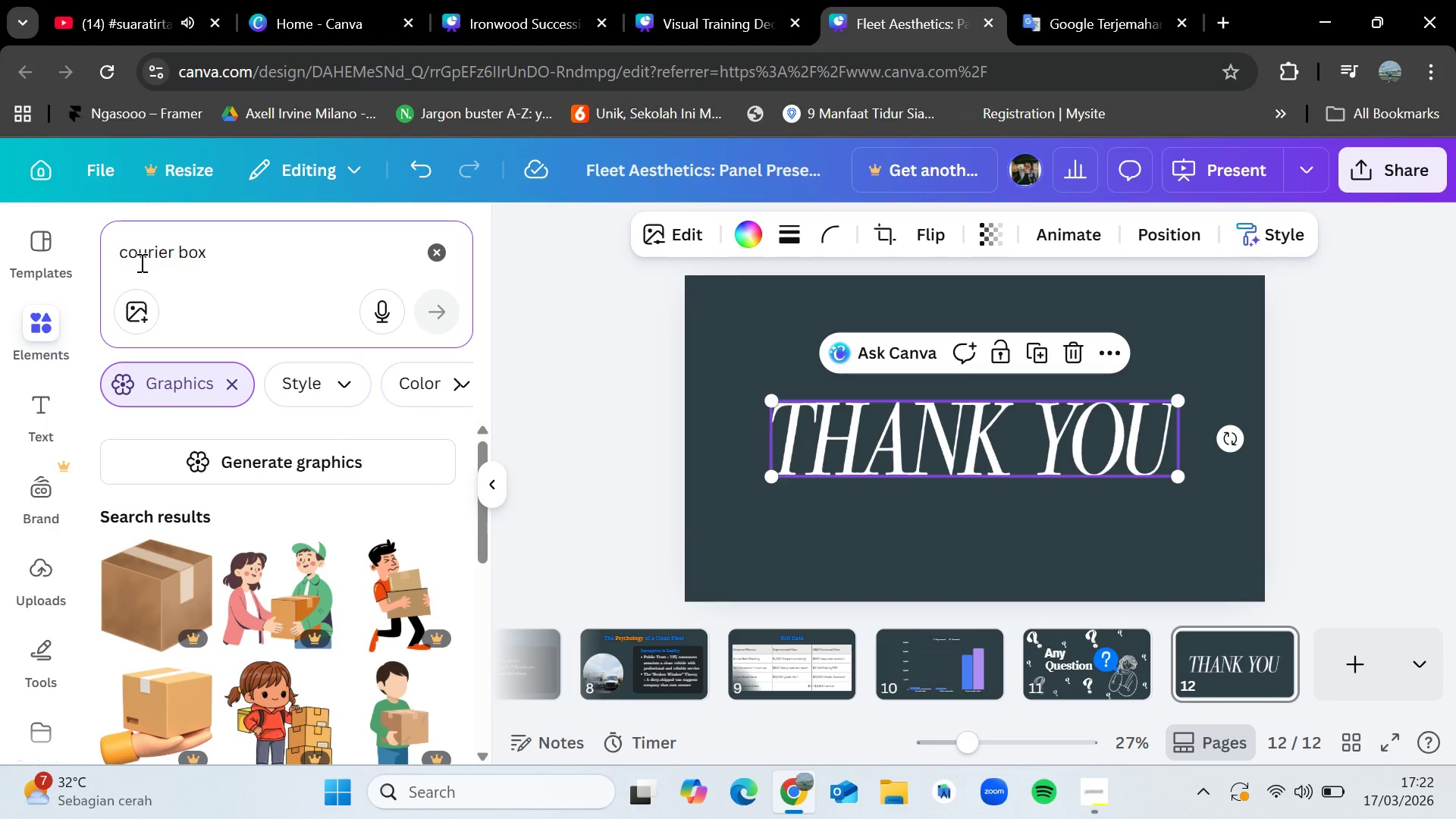 
wait(69.42)
 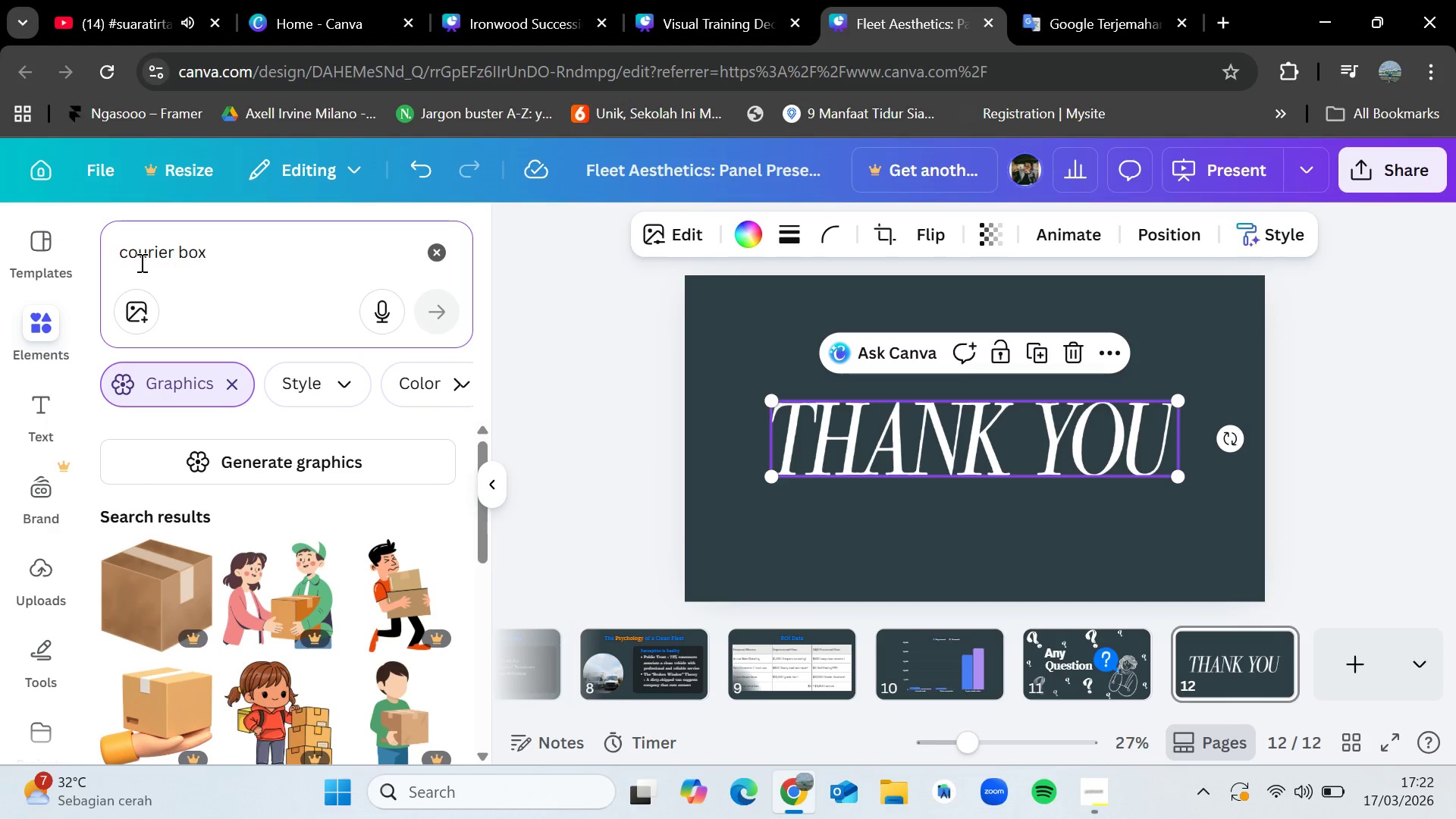 
left_click([231, 378])
 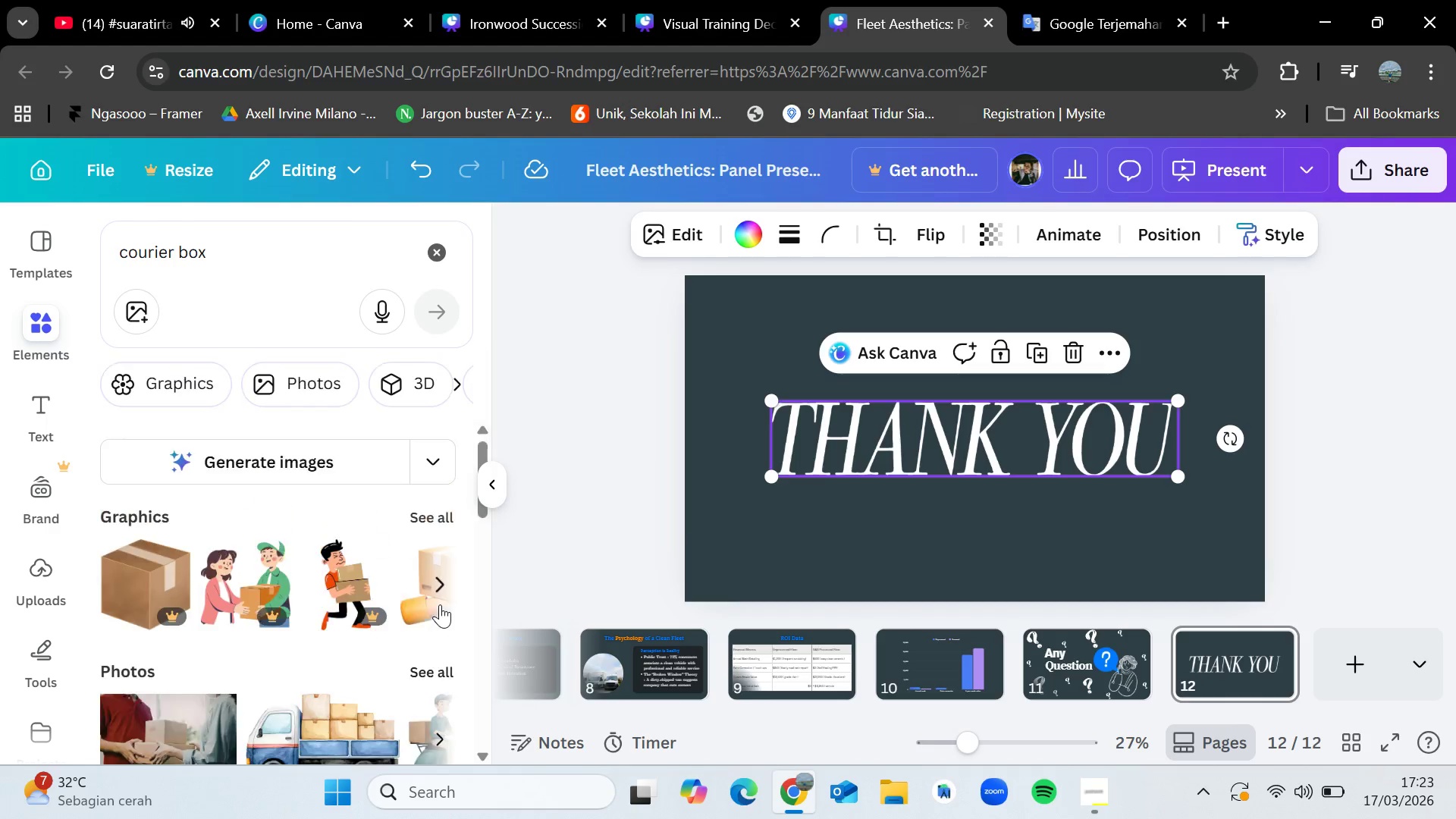 
left_click([441, 667])
 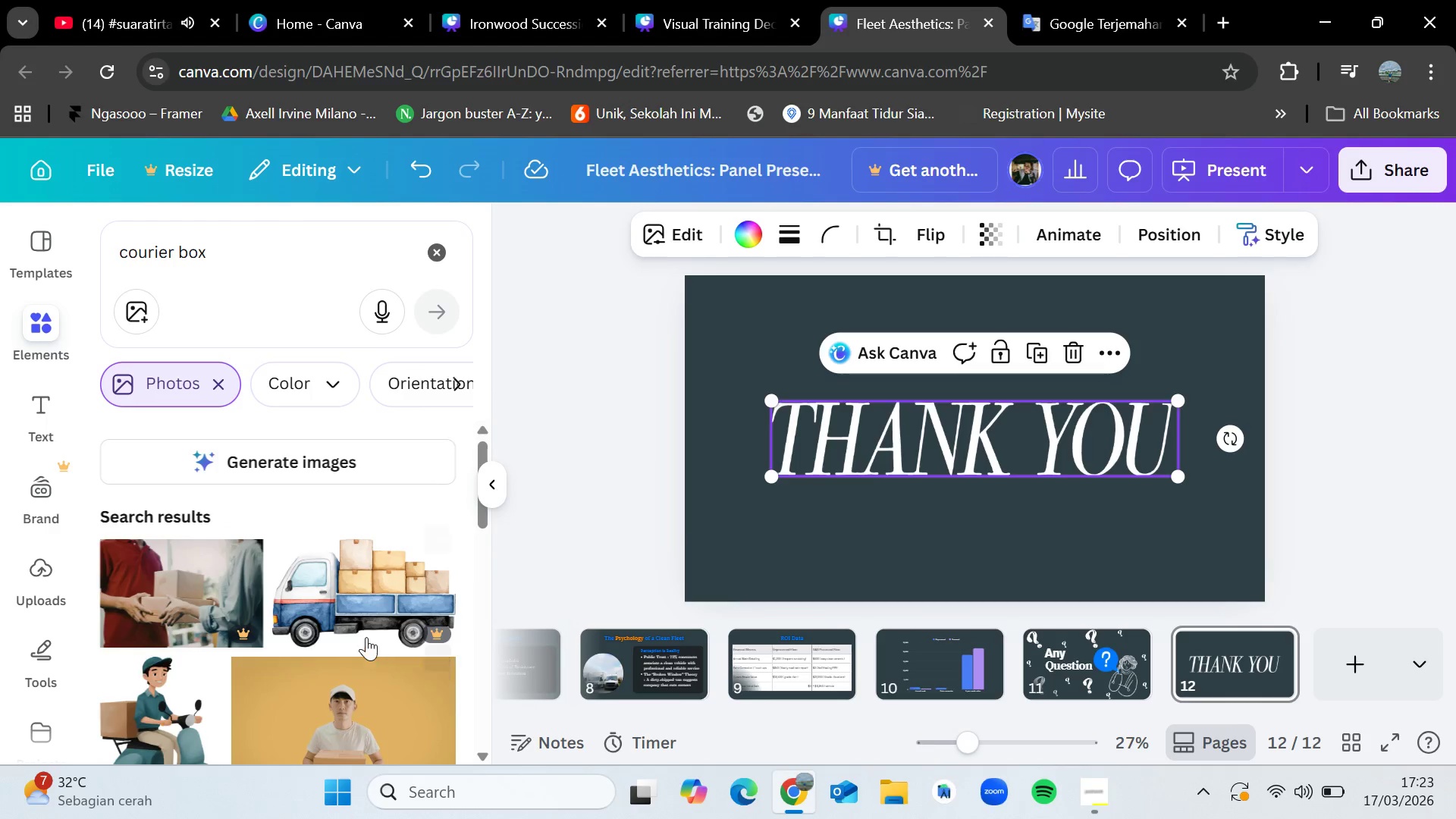 
scroll: coordinate [357, 625], scroll_direction: down, amount: 5.0
 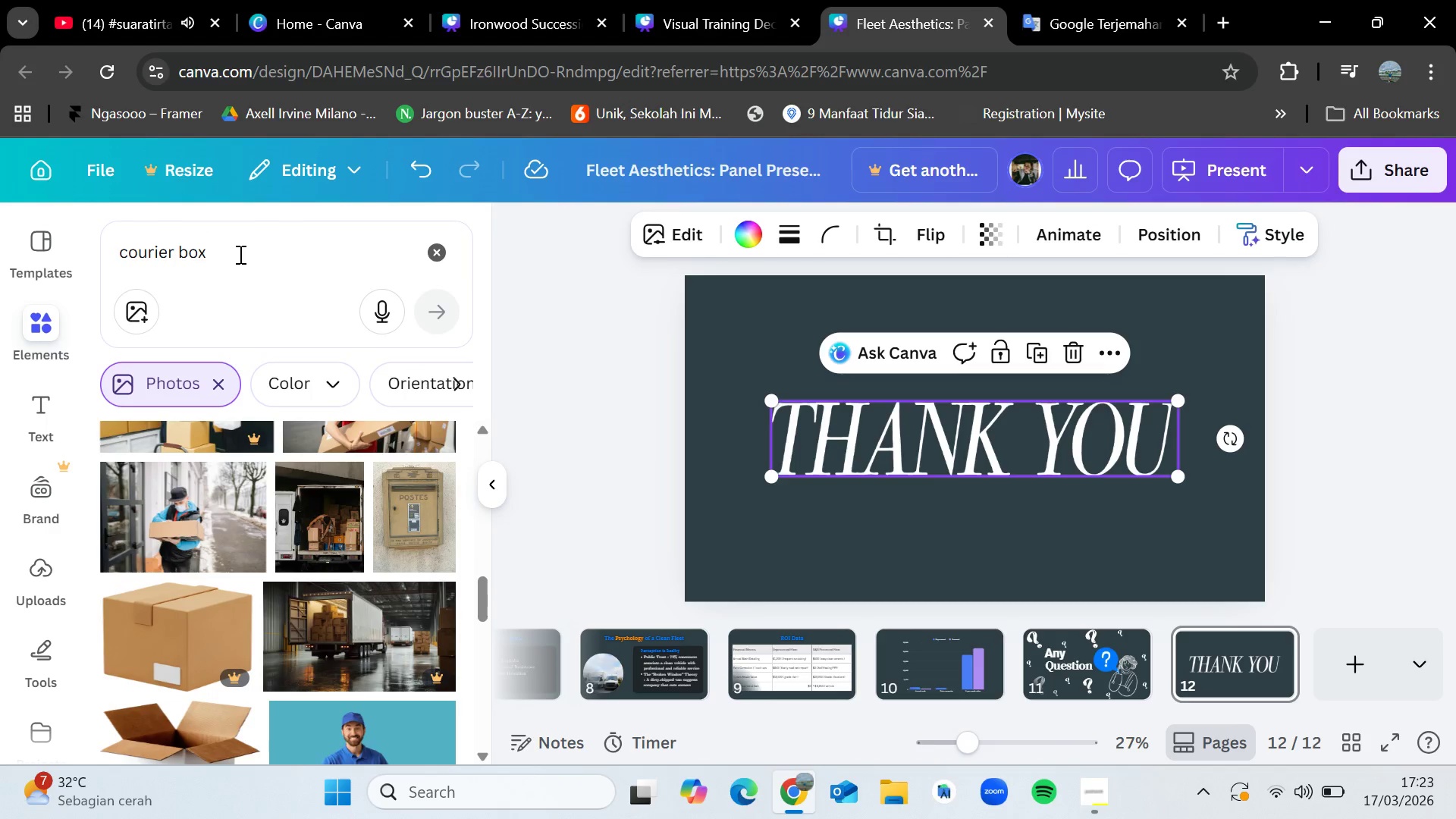 
left_click_drag(start_coordinate=[239, 254], to_coordinate=[178, 255])
 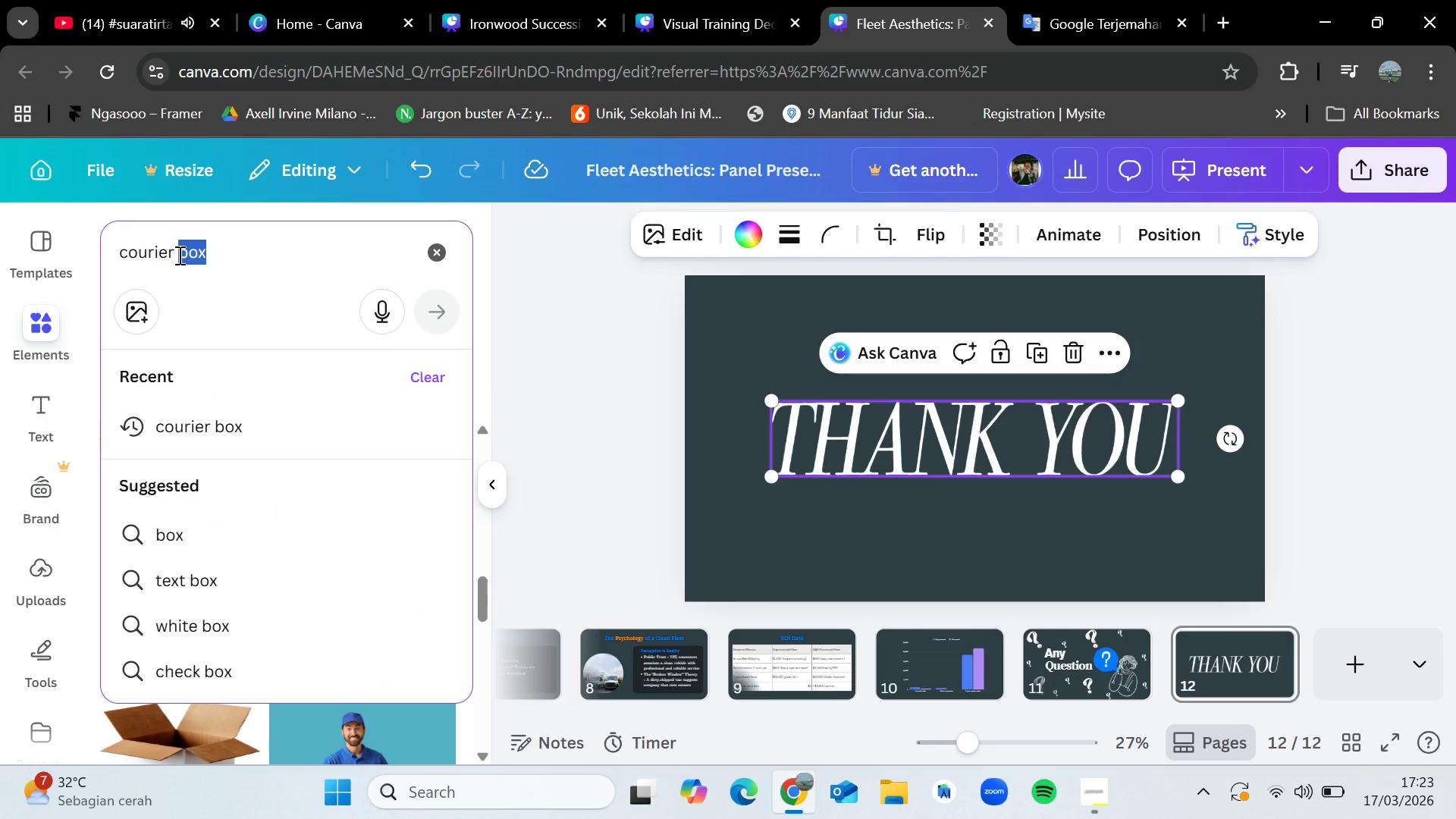 
key(Backspace)
type(van)
 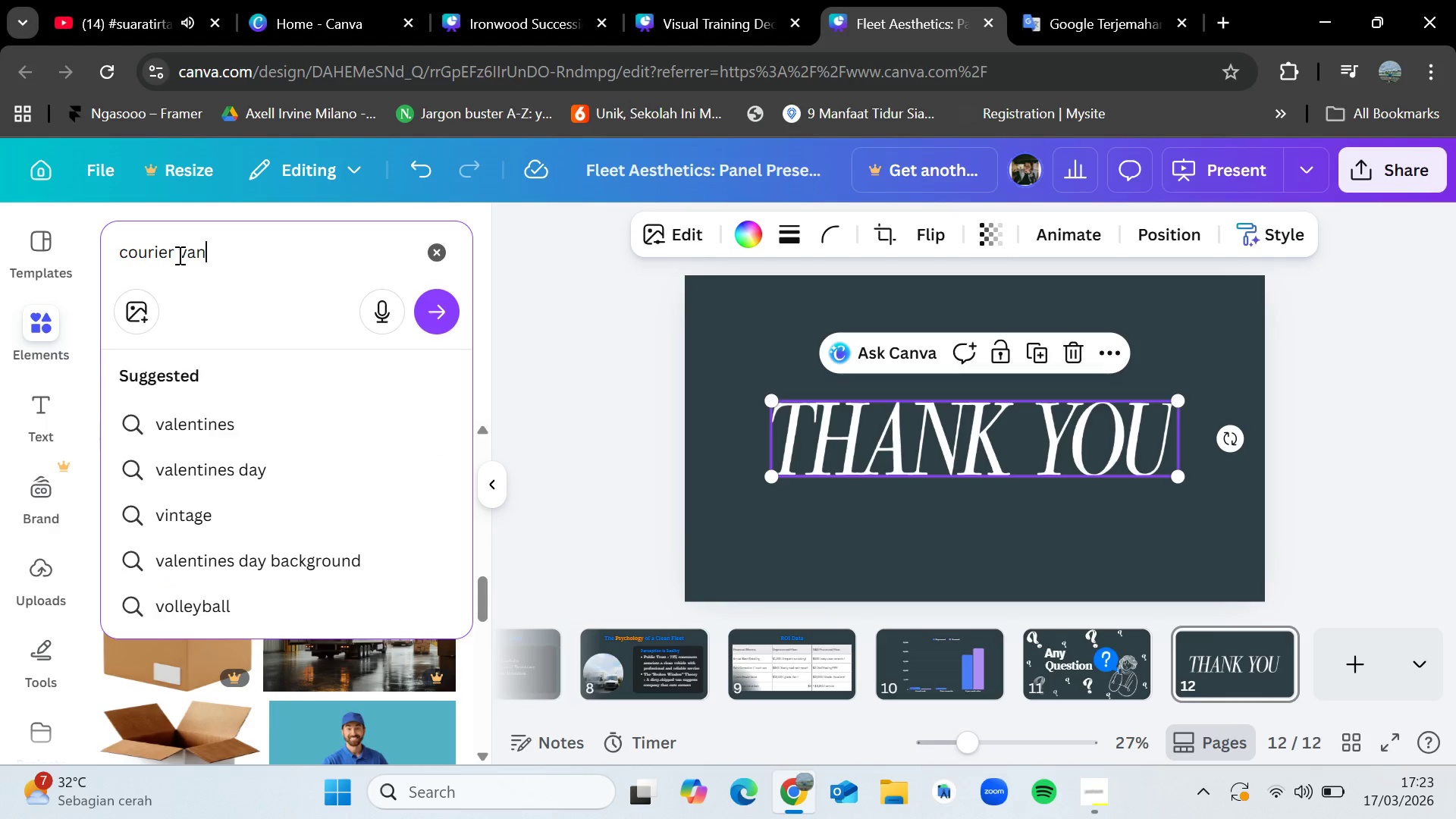 
key(Enter)
 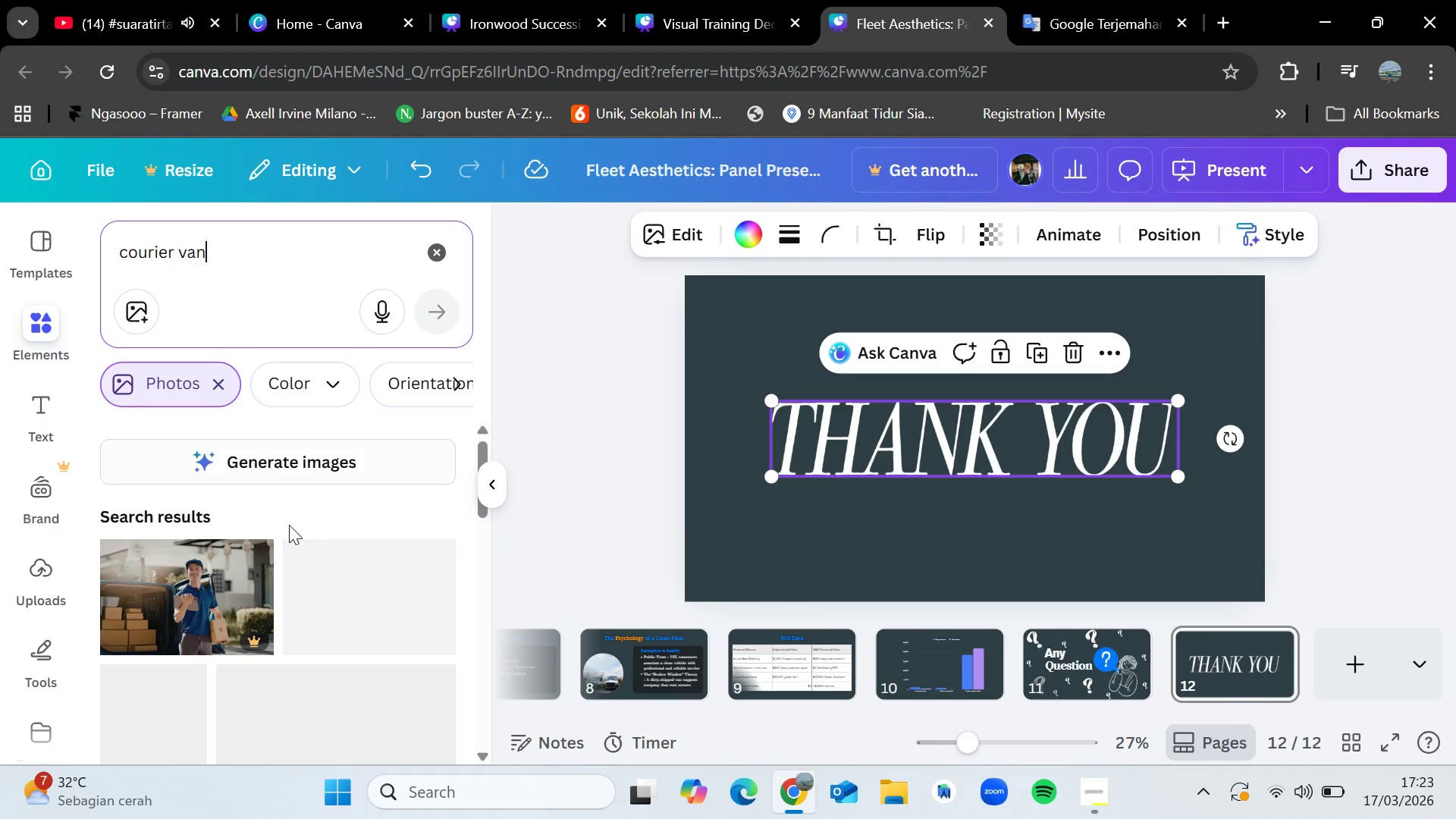 
scroll: coordinate [325, 626], scroll_direction: down, amount: 5.0
 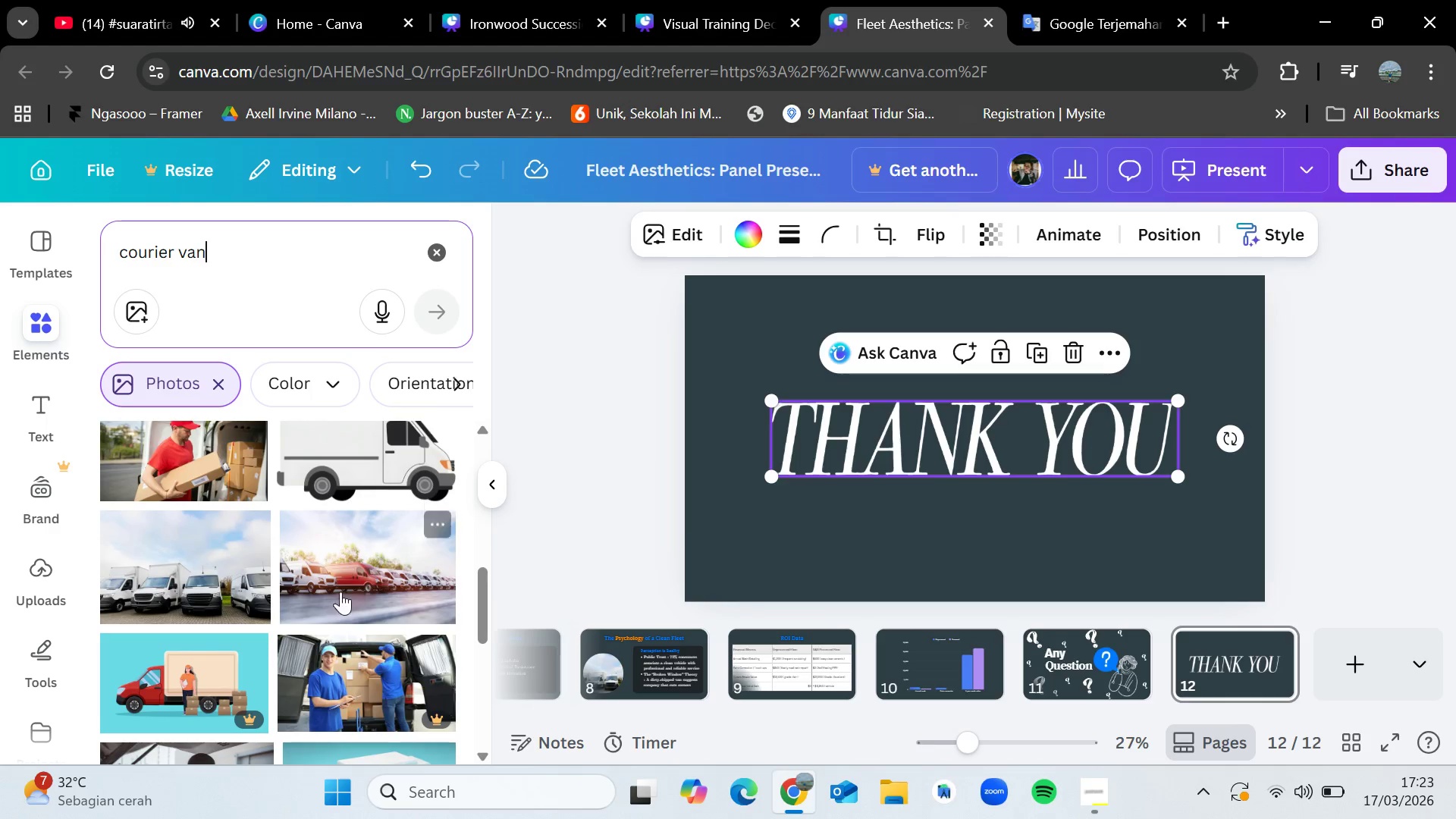 
left_click_drag(start_coordinate=[343, 581], to_coordinate=[712, 348])
 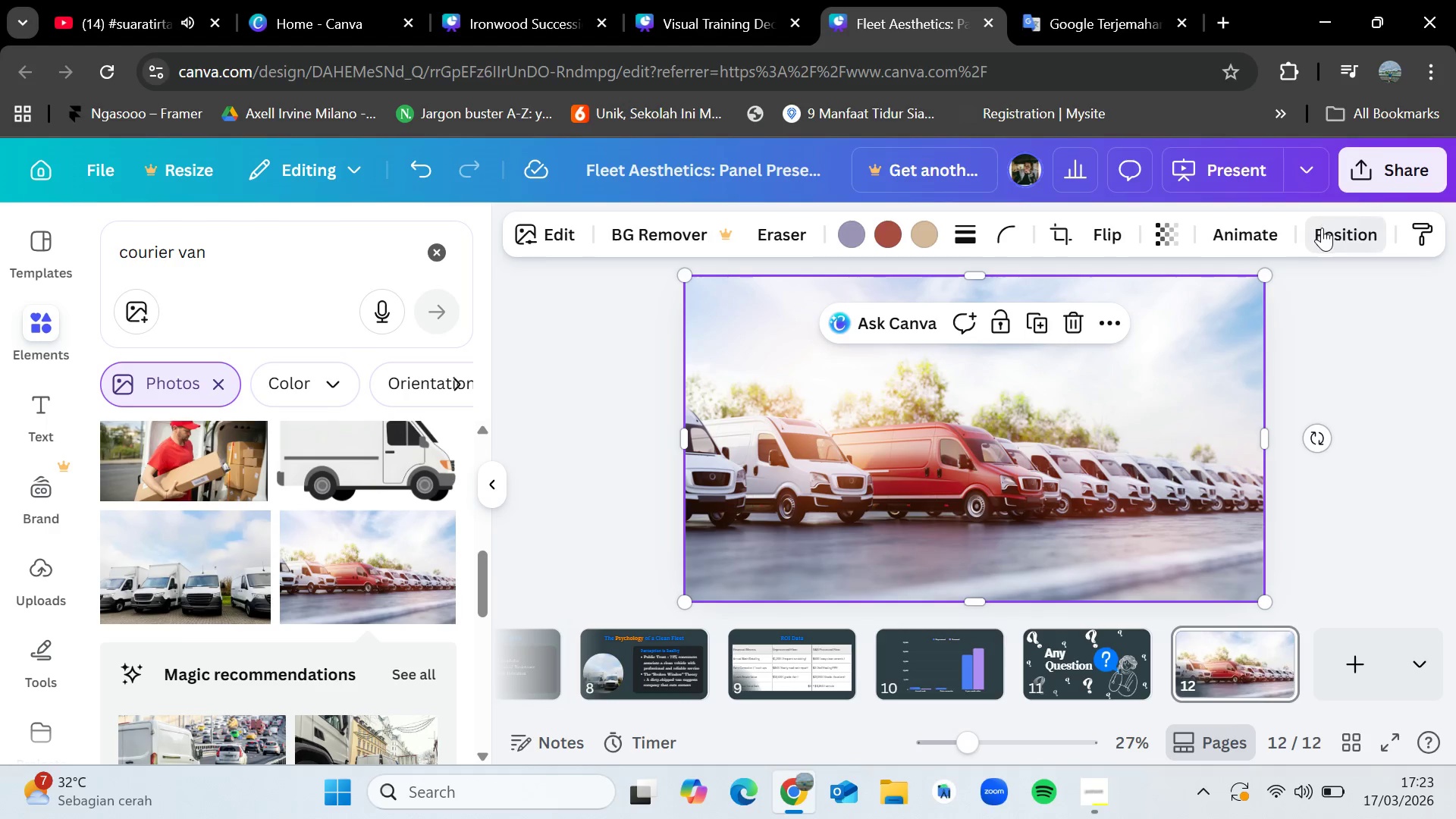 
left_click([407, 402])
 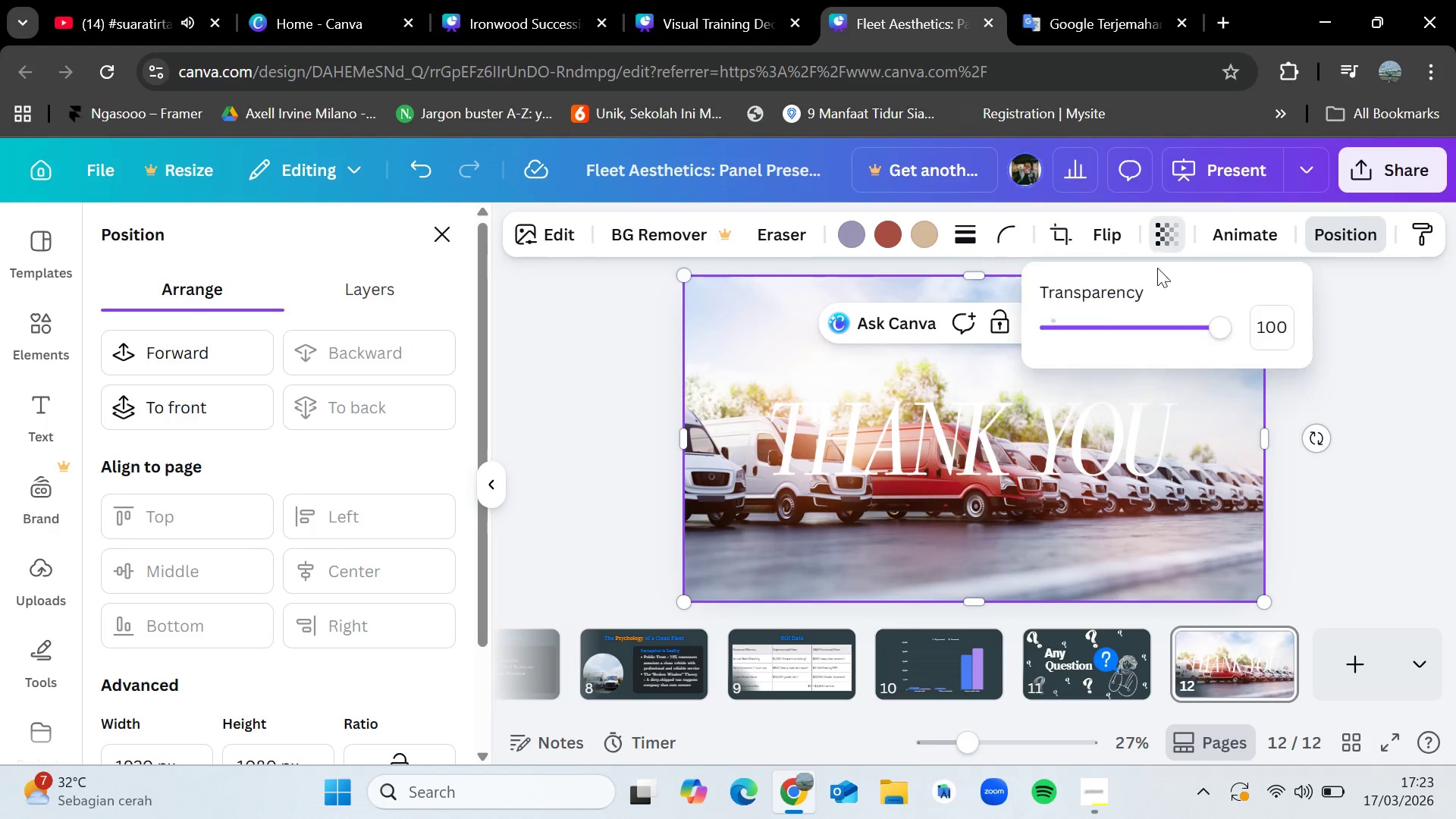 
left_click_drag(start_coordinate=[1150, 325], to_coordinate=[1144, 325])
 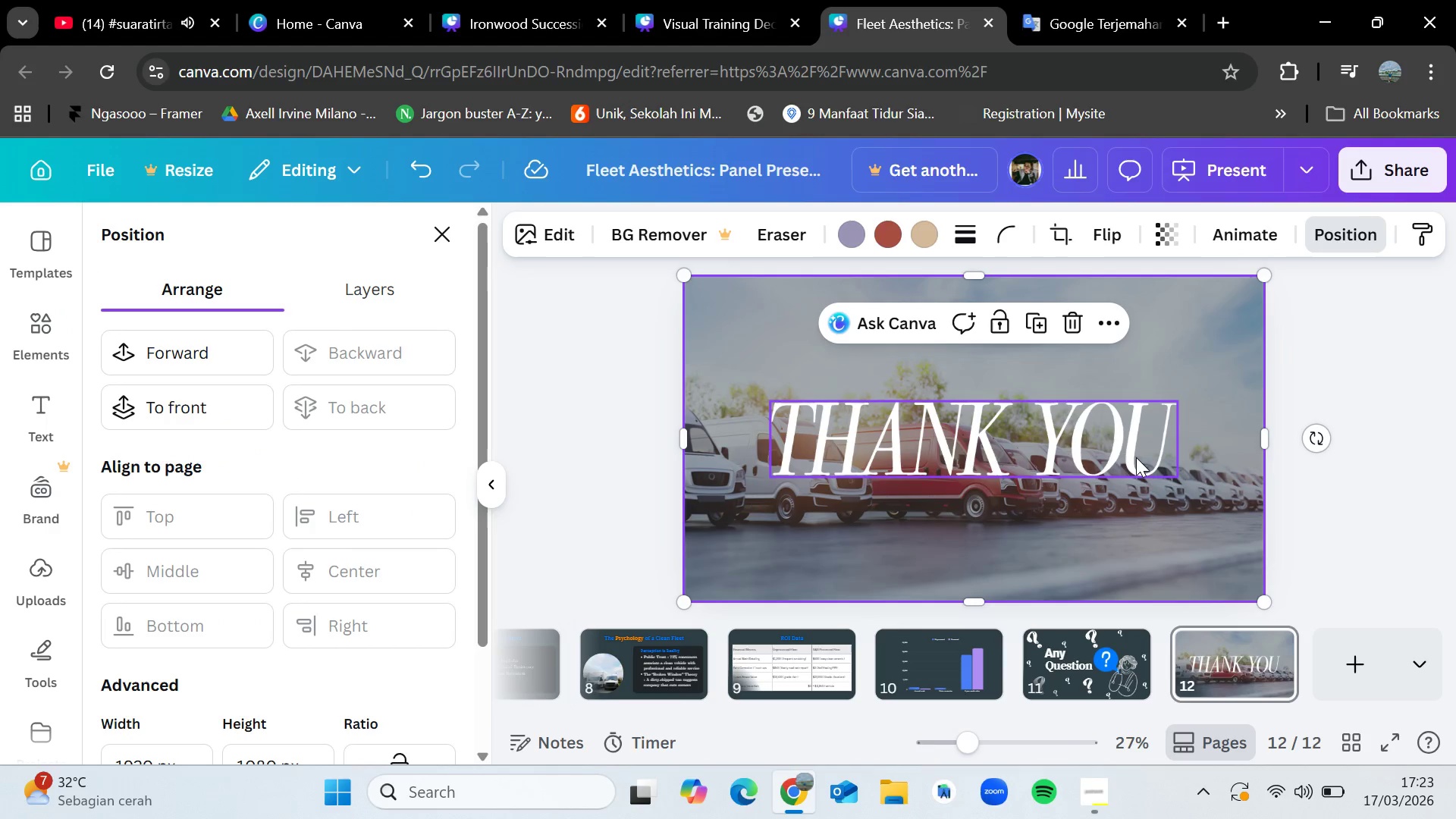 
left_click([1113, 454])
 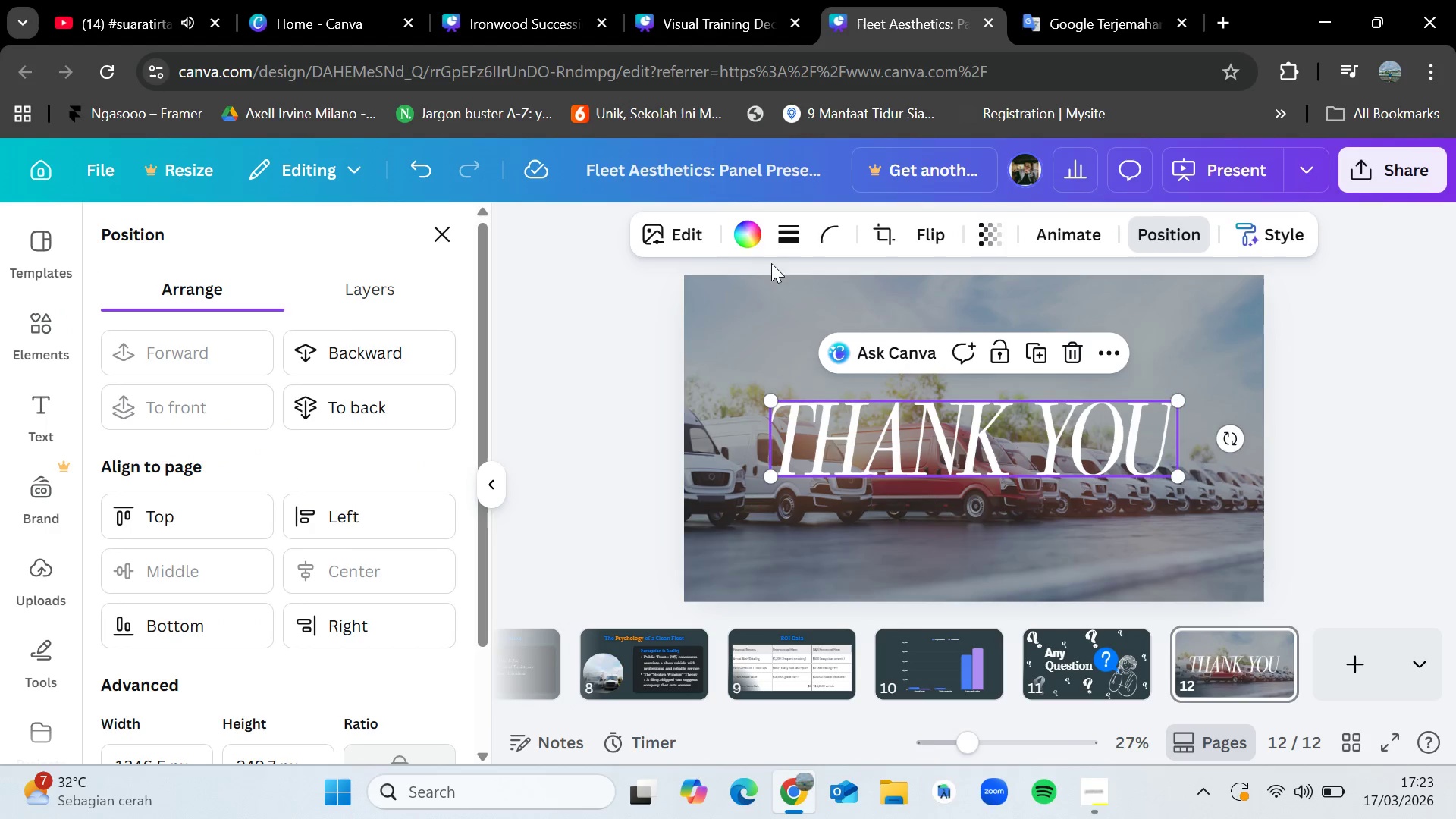 
left_click([748, 233])
 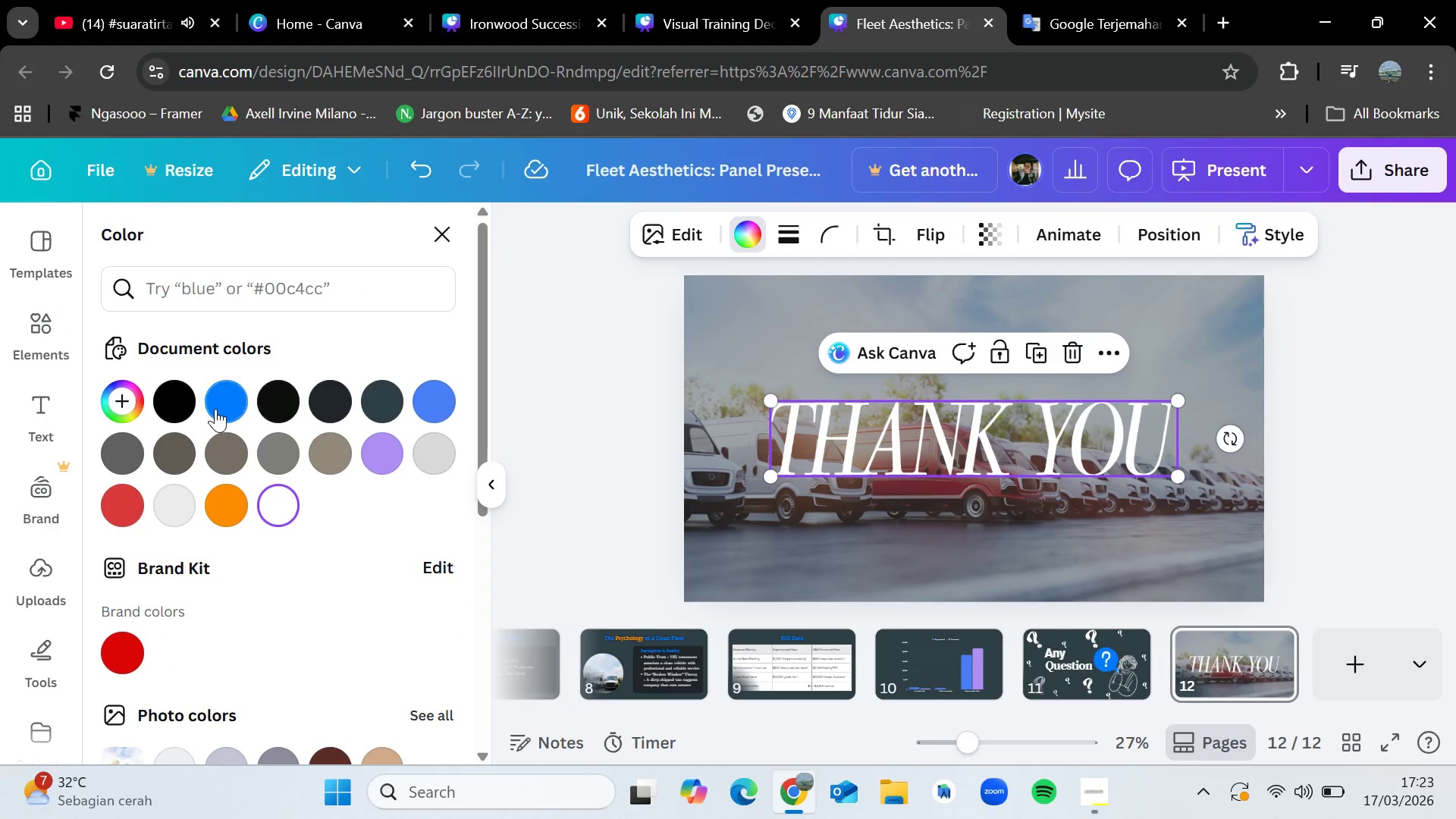 
left_click([217, 406])
 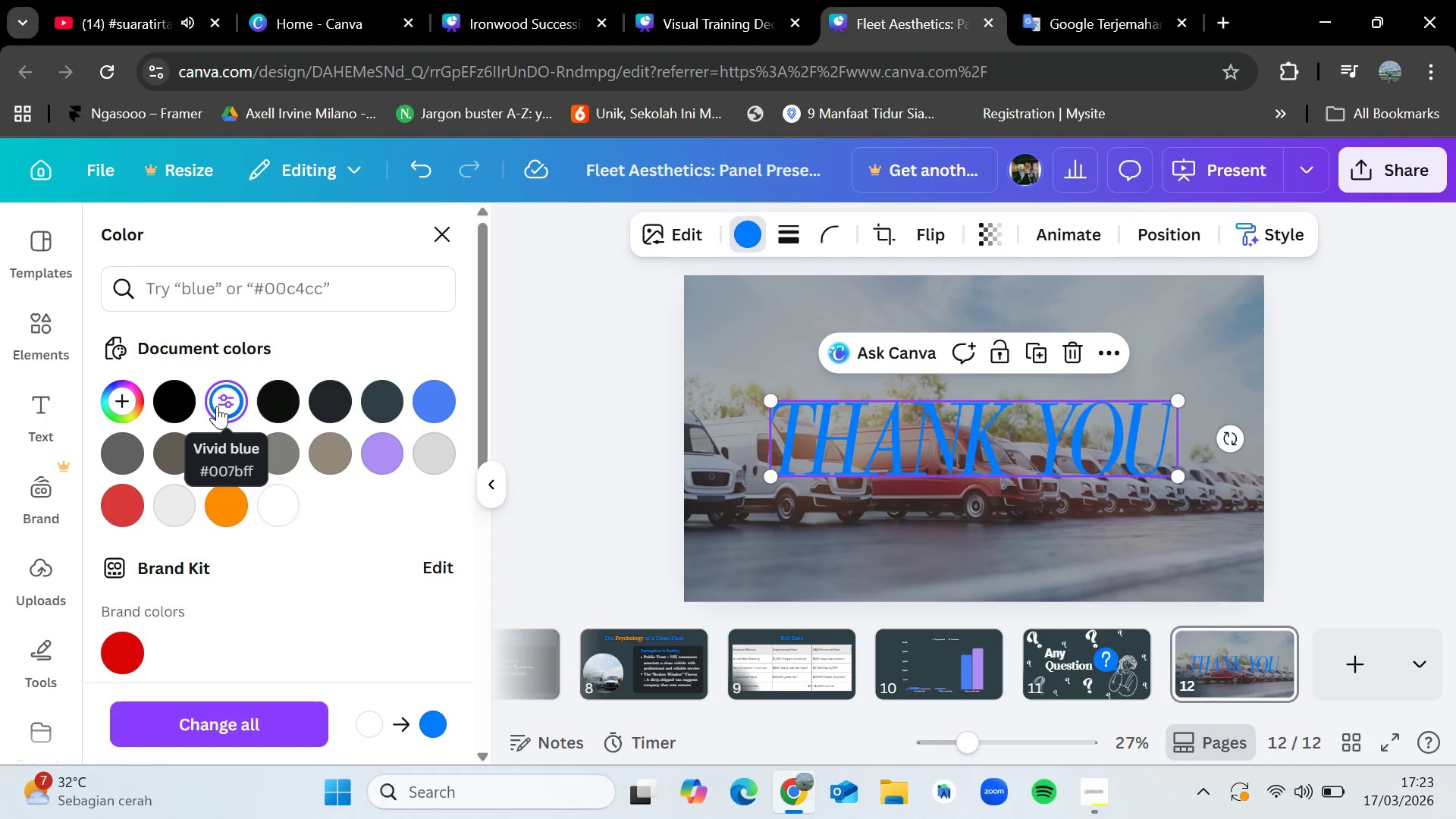 
left_click([234, 510])
 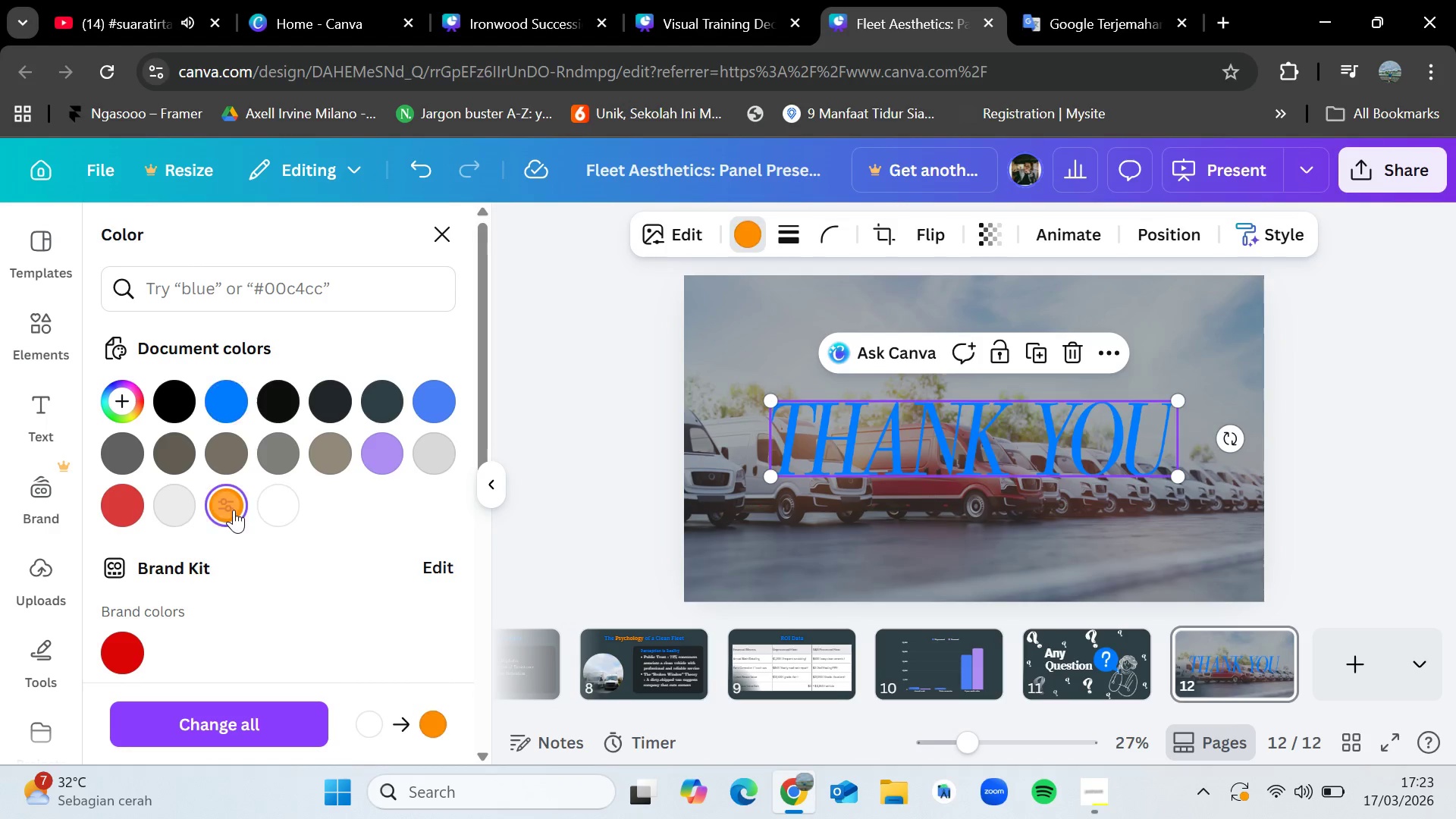 
mouse_move([253, 504])
 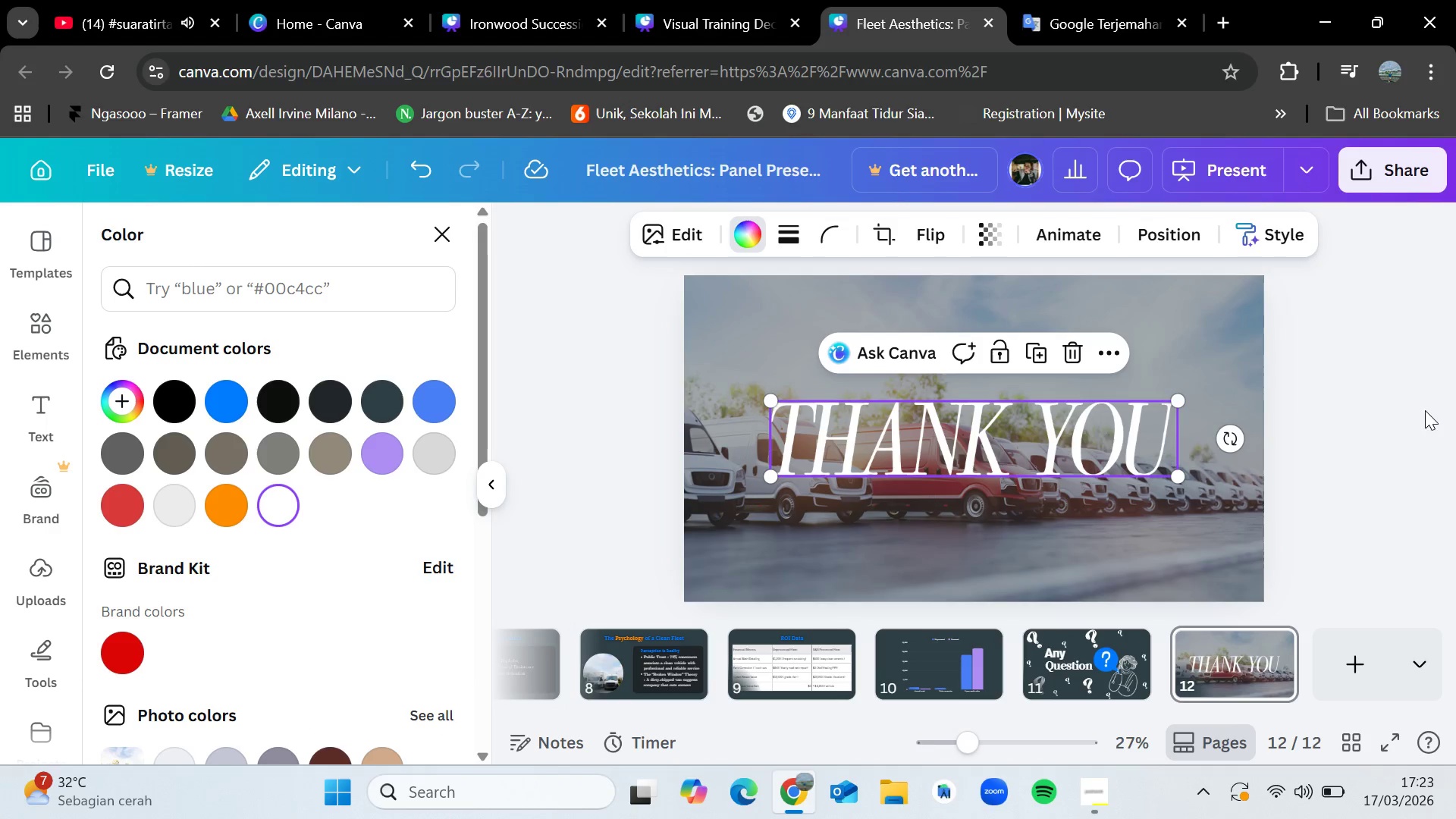 
left_click([1413, 406])
 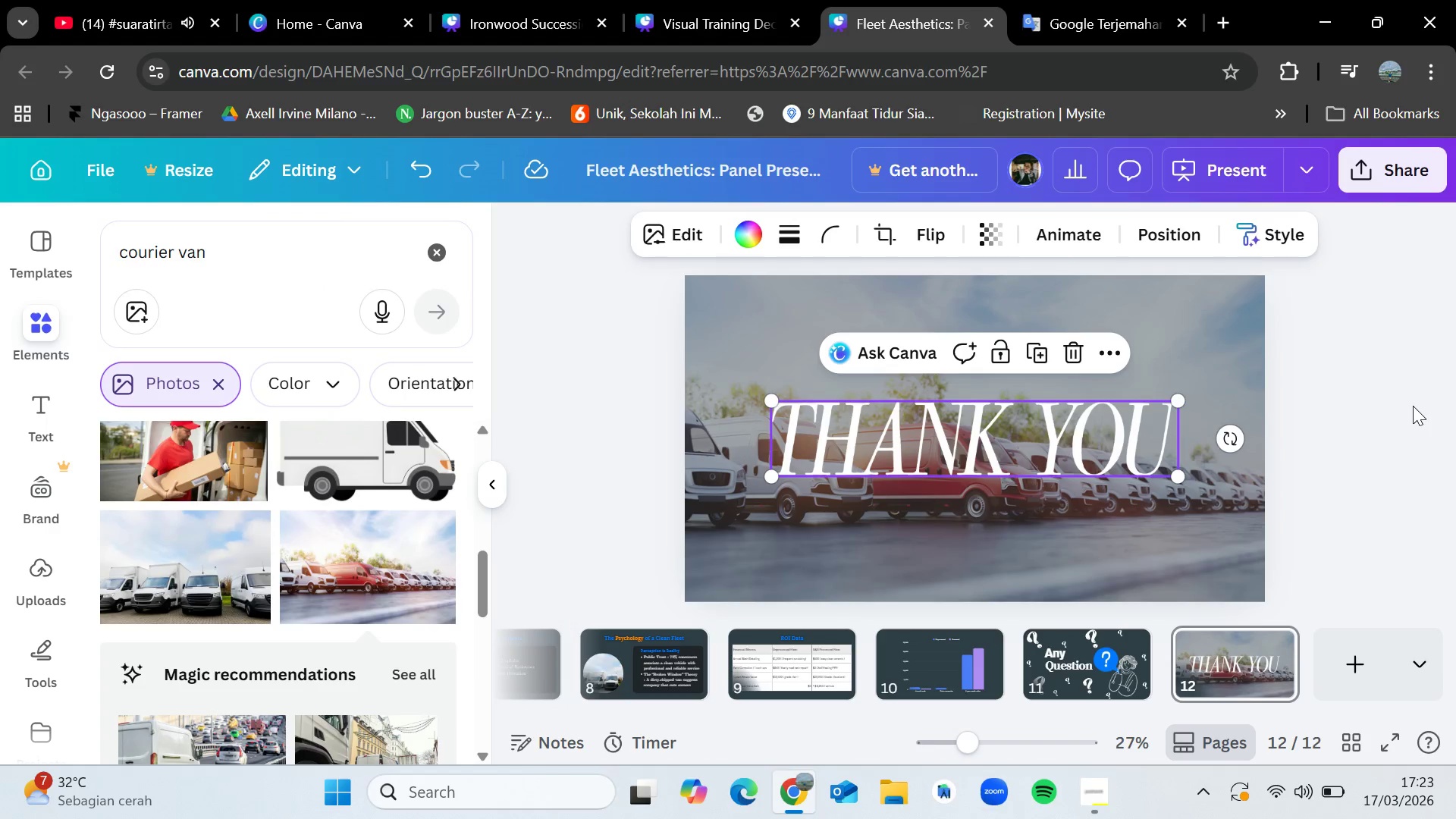 
left_click([1413, 406])
 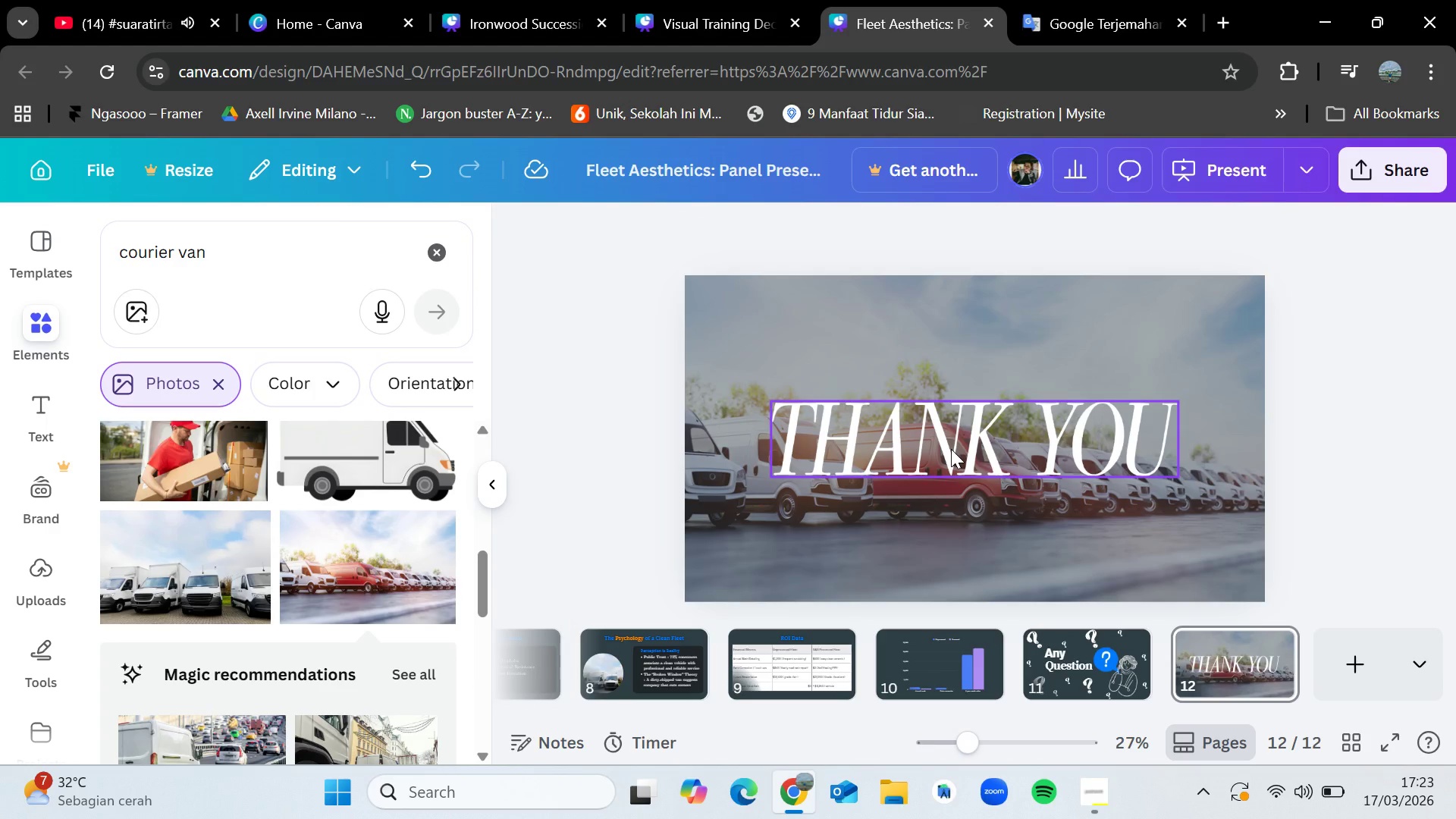 
left_click_drag(start_coordinate=[951, 449], to_coordinate=[962, 441])
 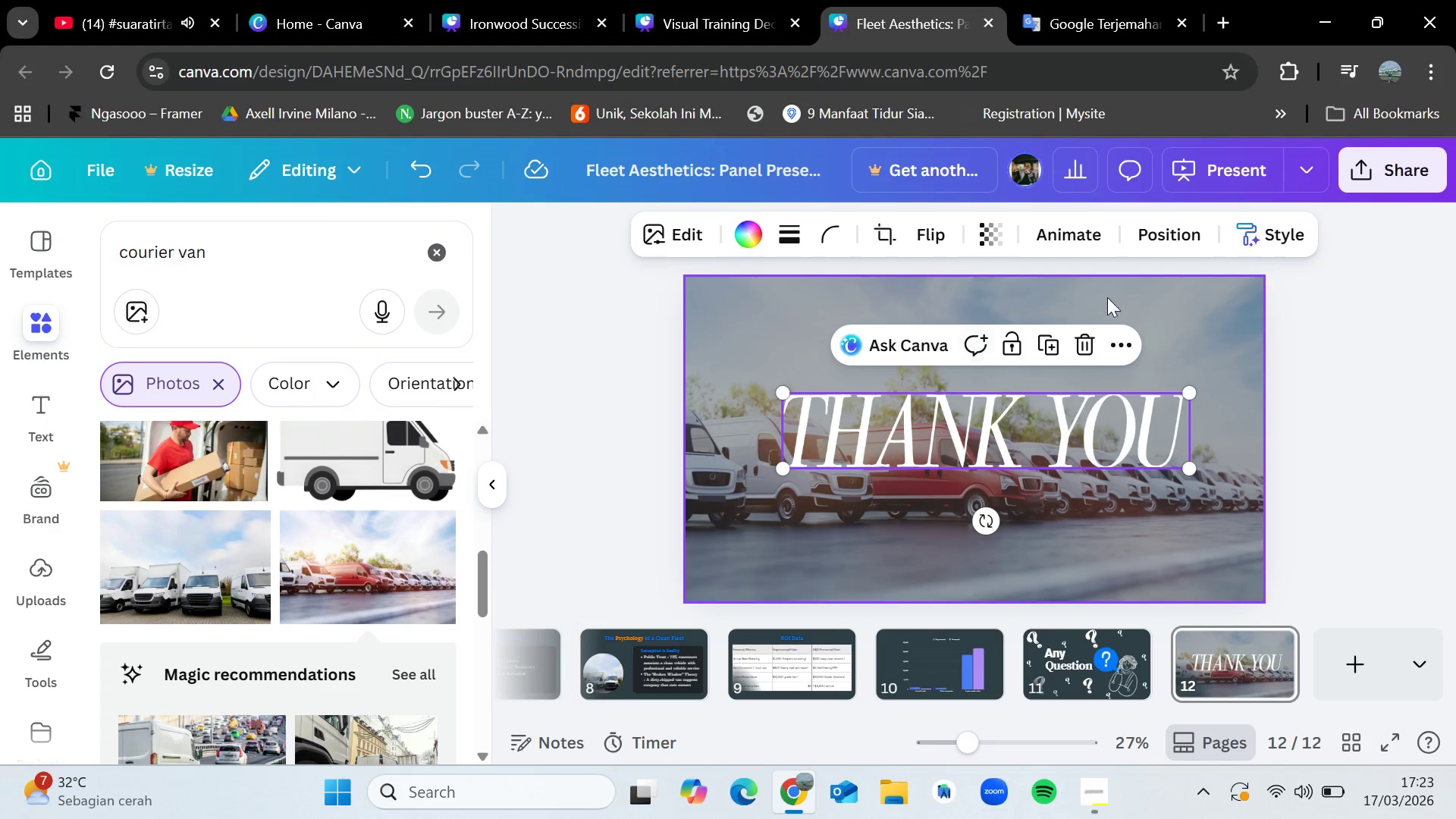 
left_click([1138, 295])
 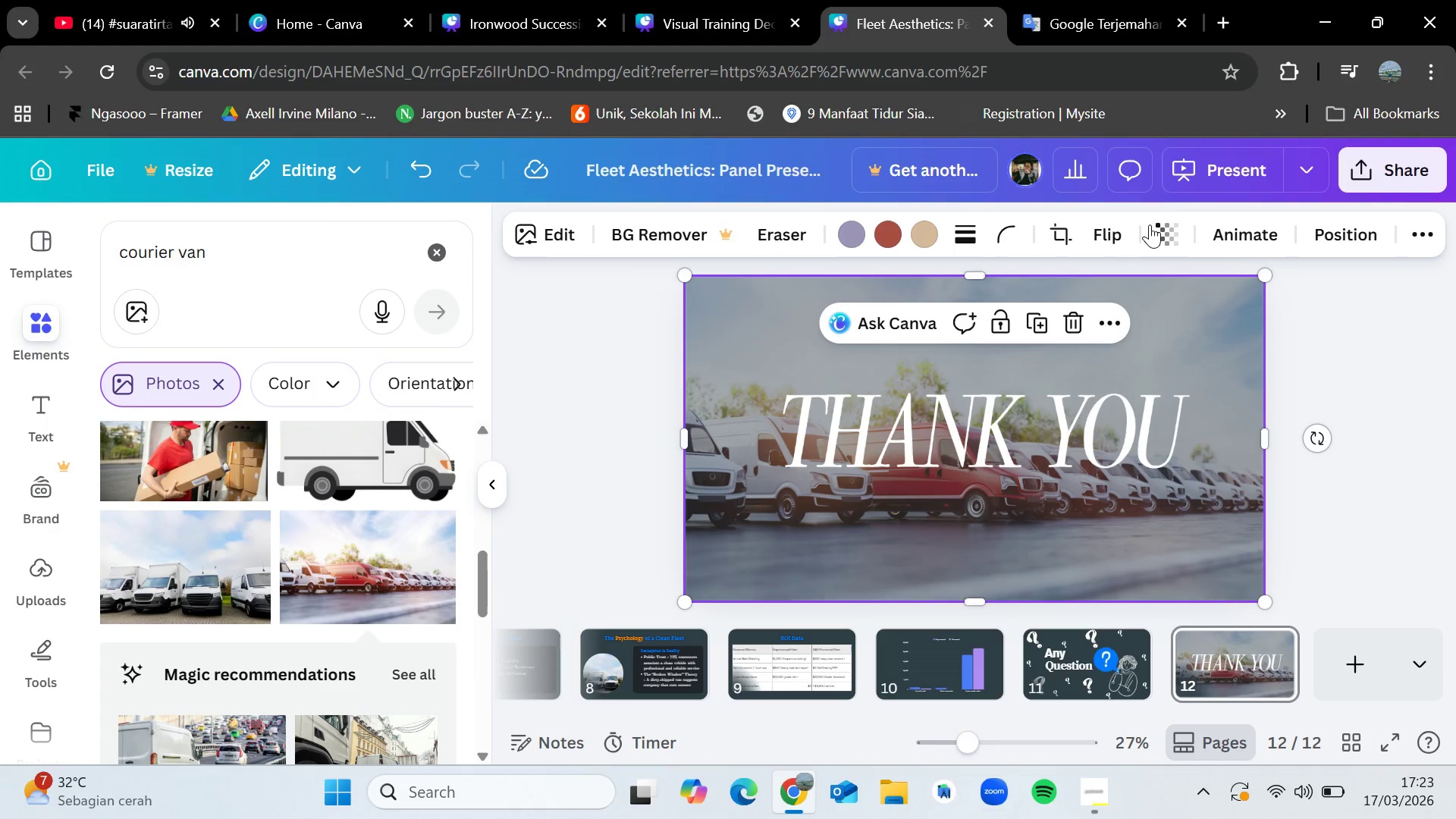 
left_click([1163, 221])
 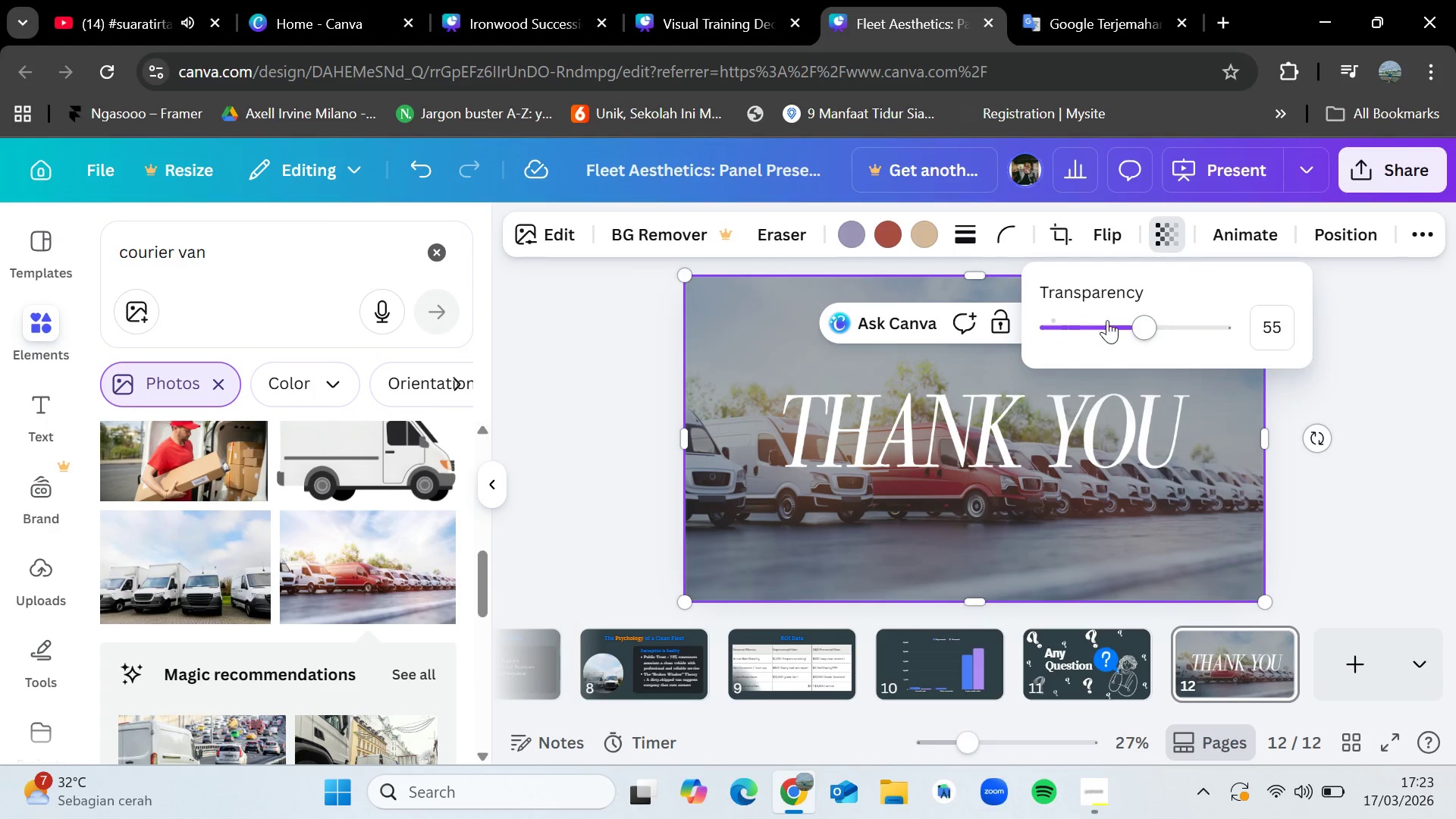 
left_click_drag(start_coordinate=[1114, 322], to_coordinate=[1122, 318])
 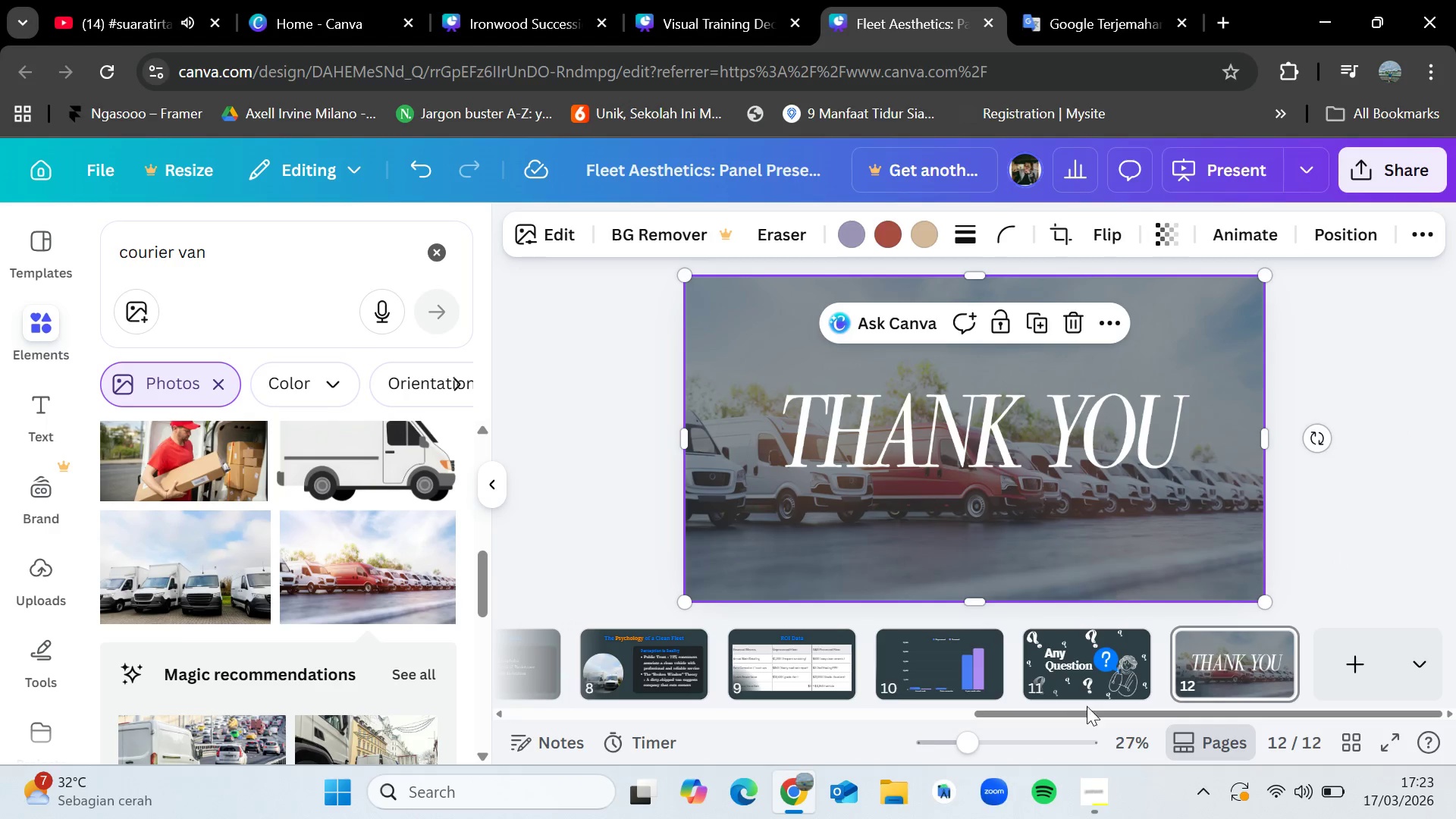 
left_click_drag(start_coordinate=[1090, 712], to_coordinate=[566, 731])
 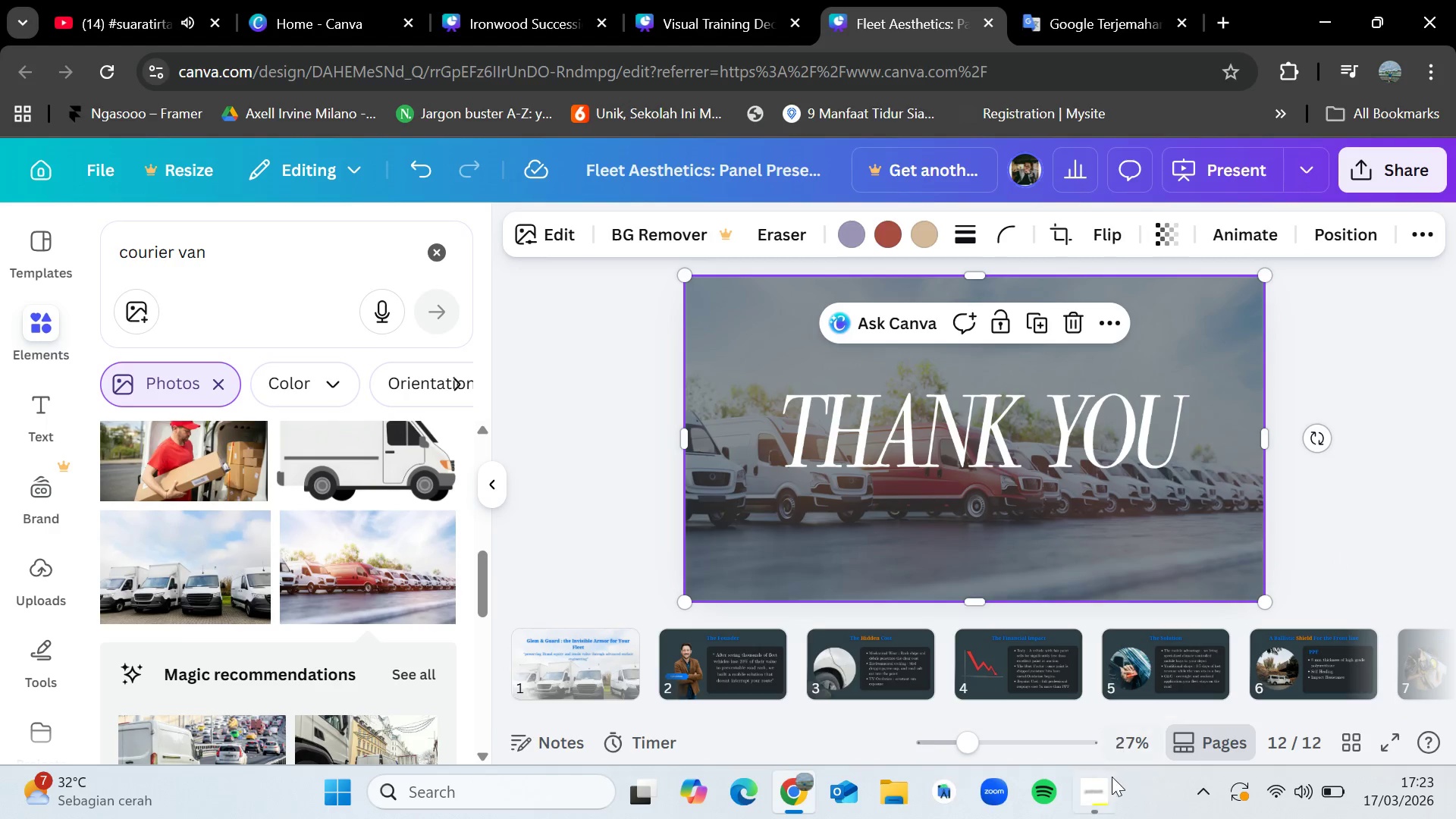 
left_click([1103, 793])